 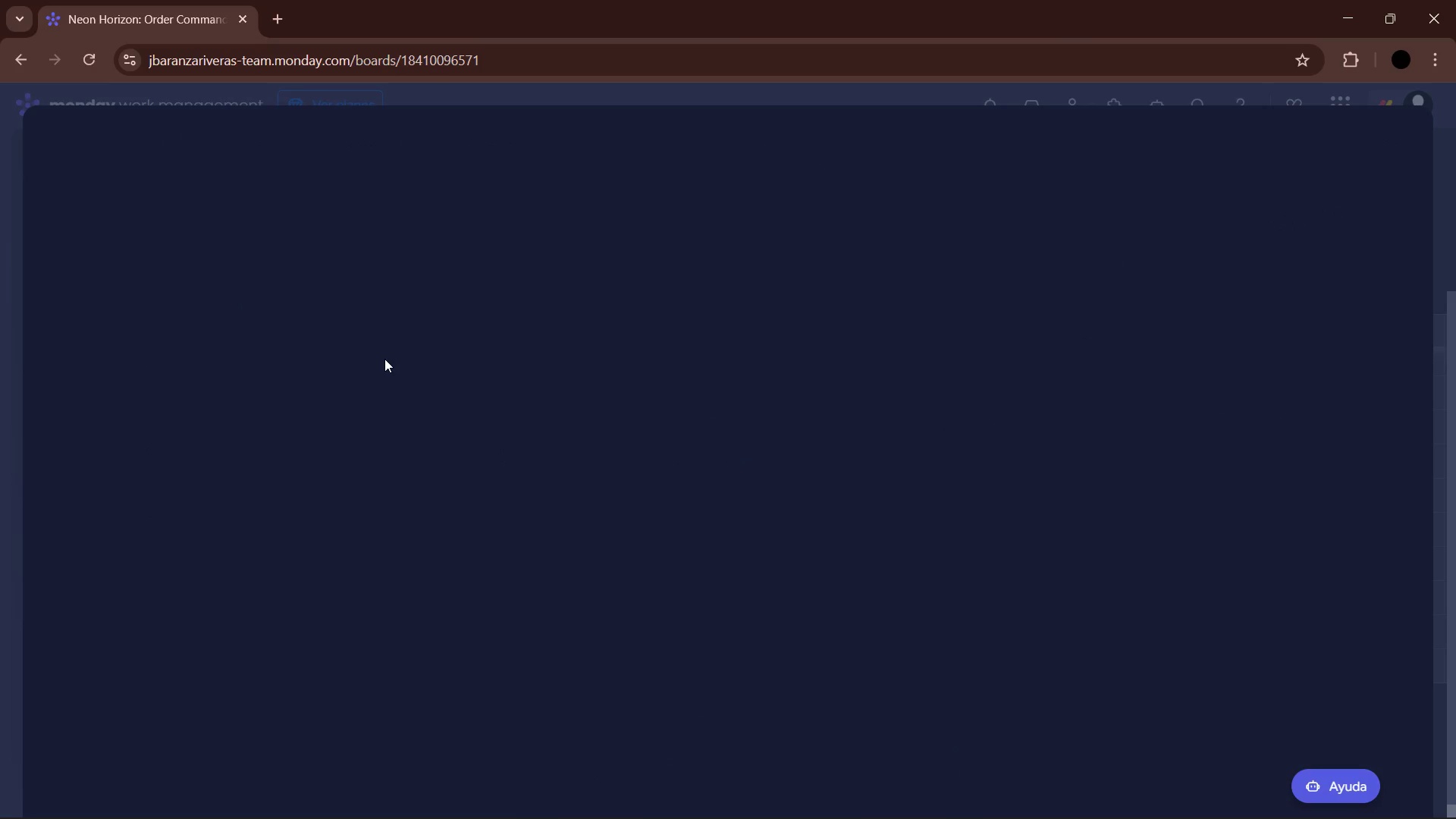 
double_click([400, 297])
 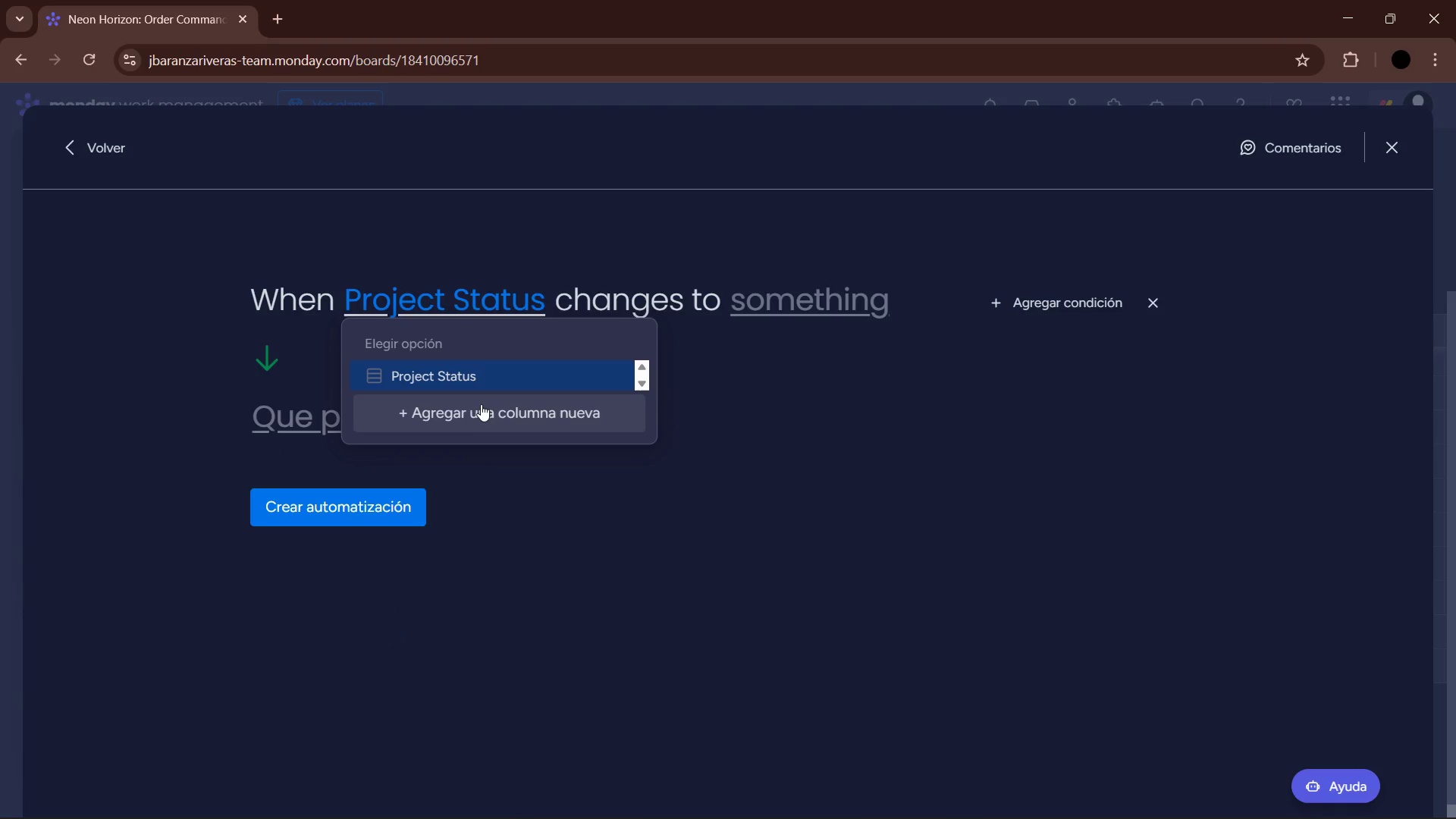 
left_click([472, 381])
 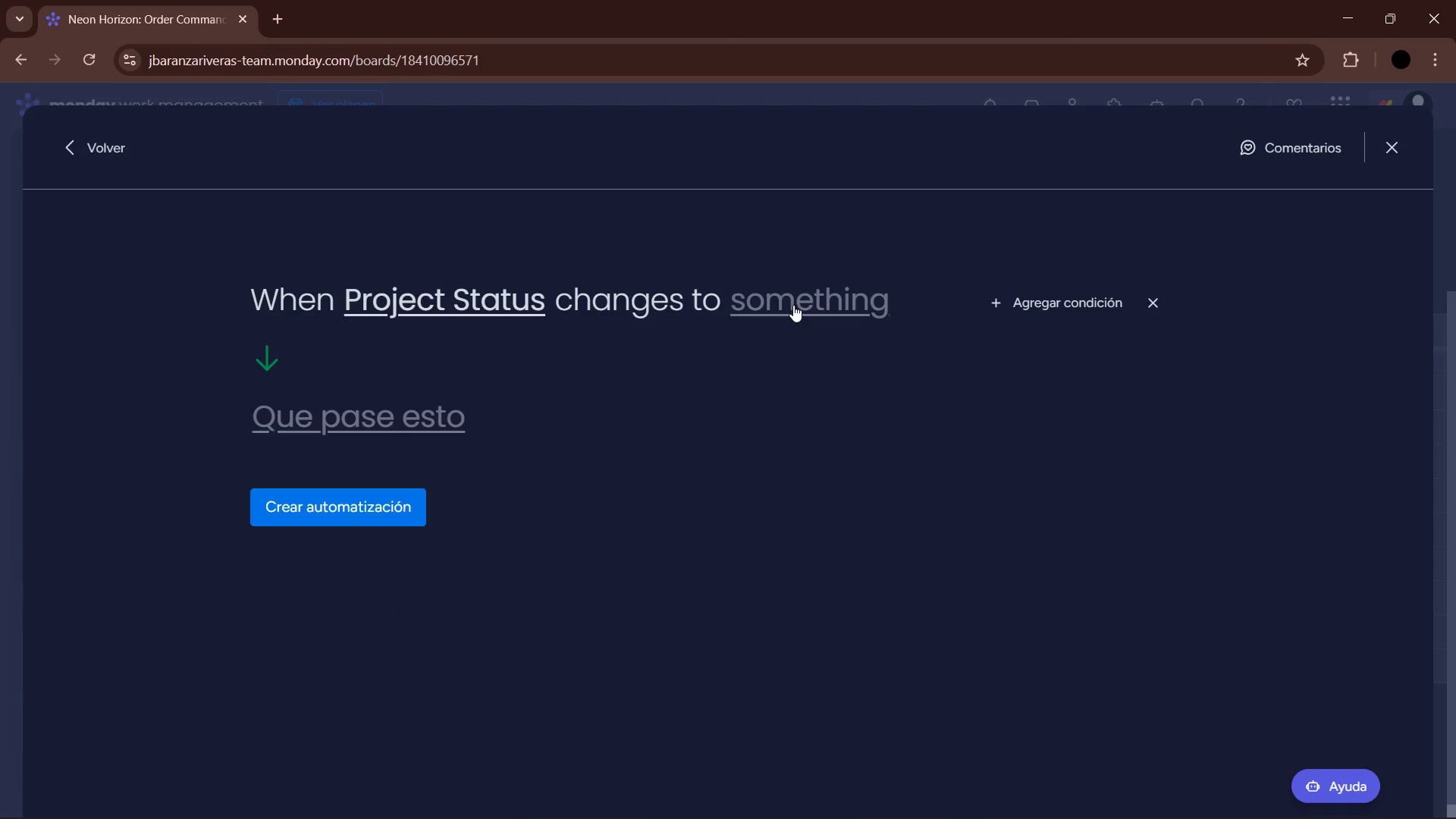 
left_click([793, 305])
 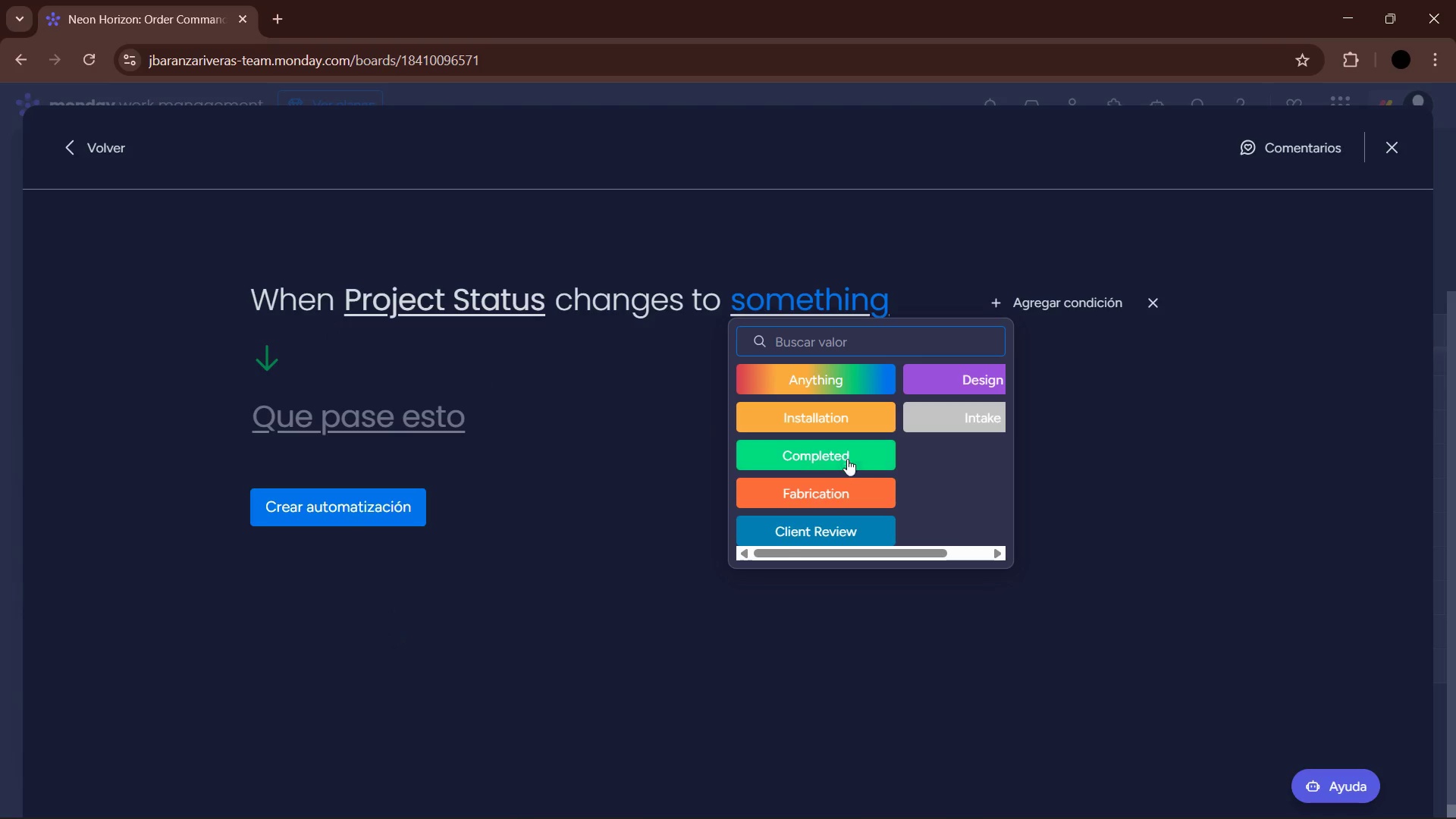 
left_click([325, 406])
 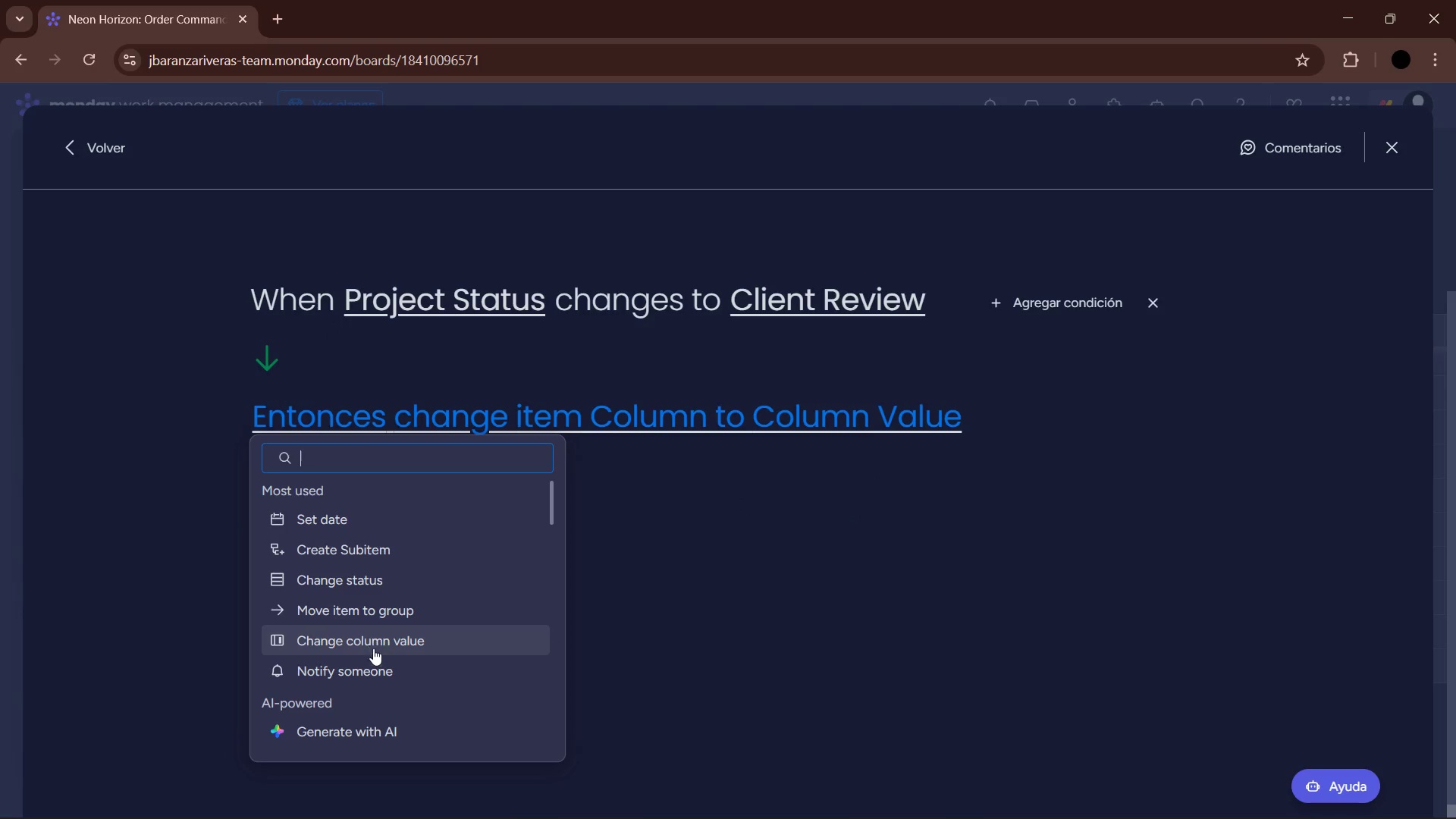 
left_click([570, 423])
 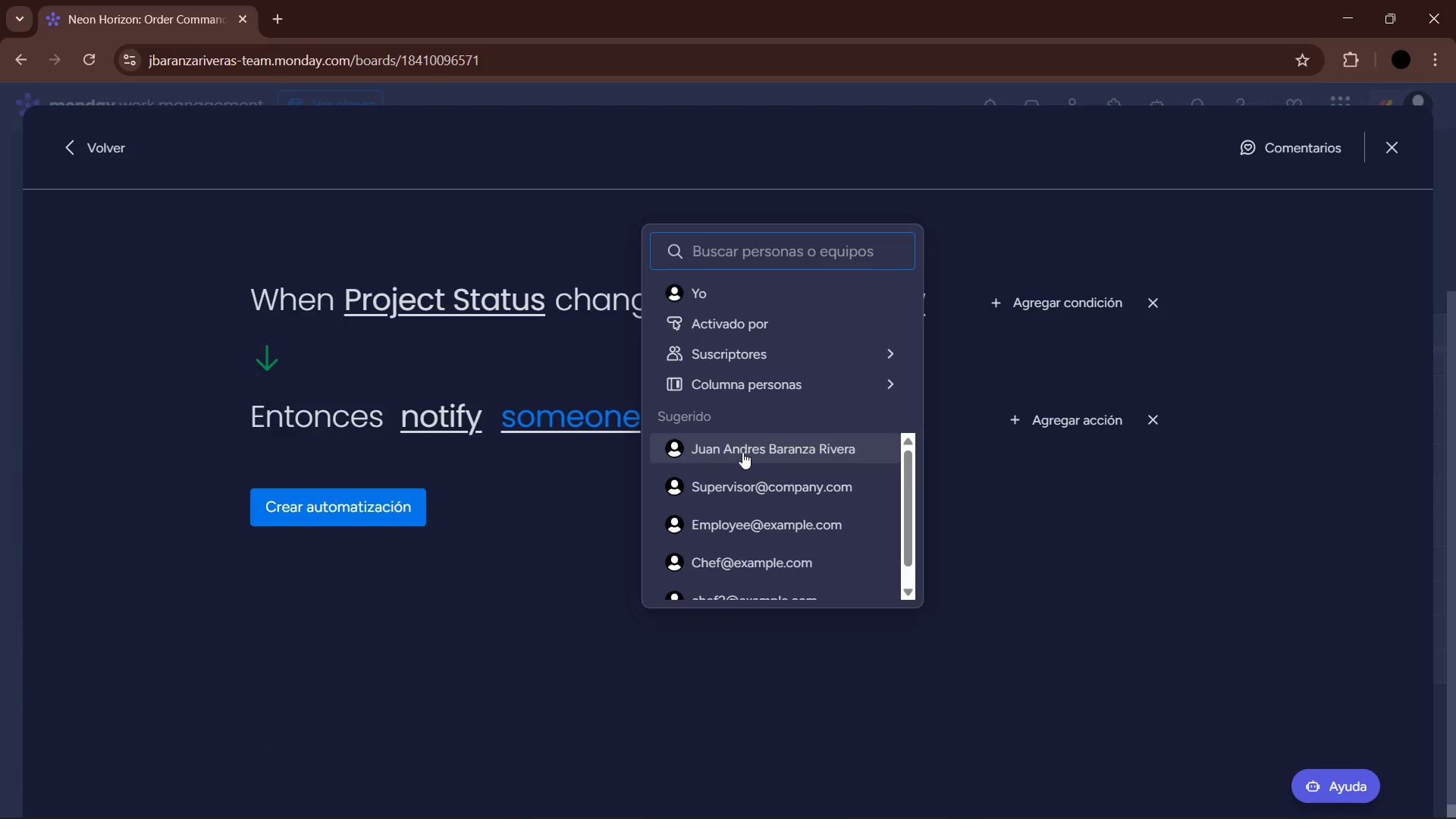 
mouse_move([769, 394])
 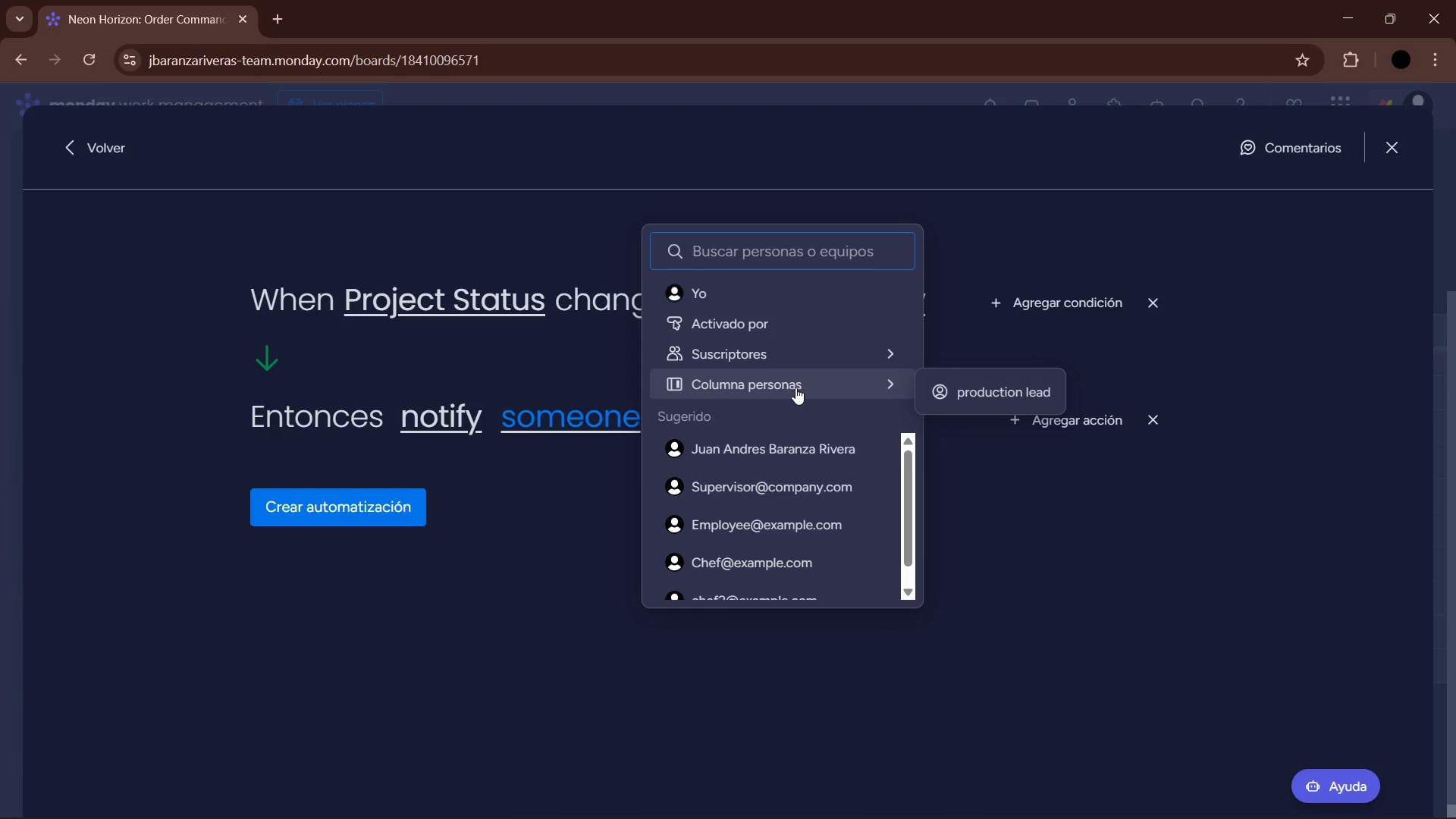 
left_click([1017, 405])
 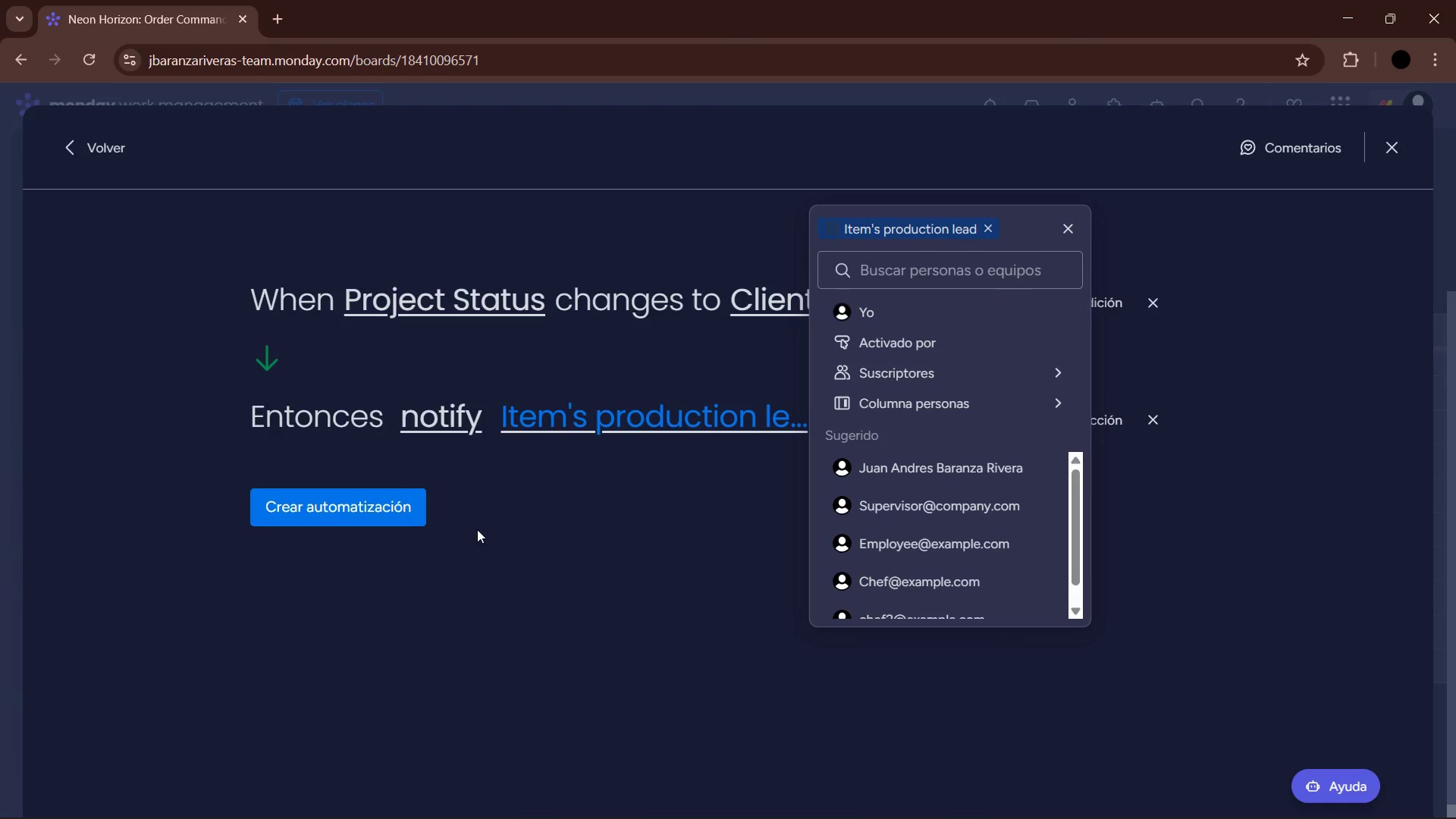 
left_click_drag(start_coordinate=[648, 437], to_coordinate=[646, 429])
 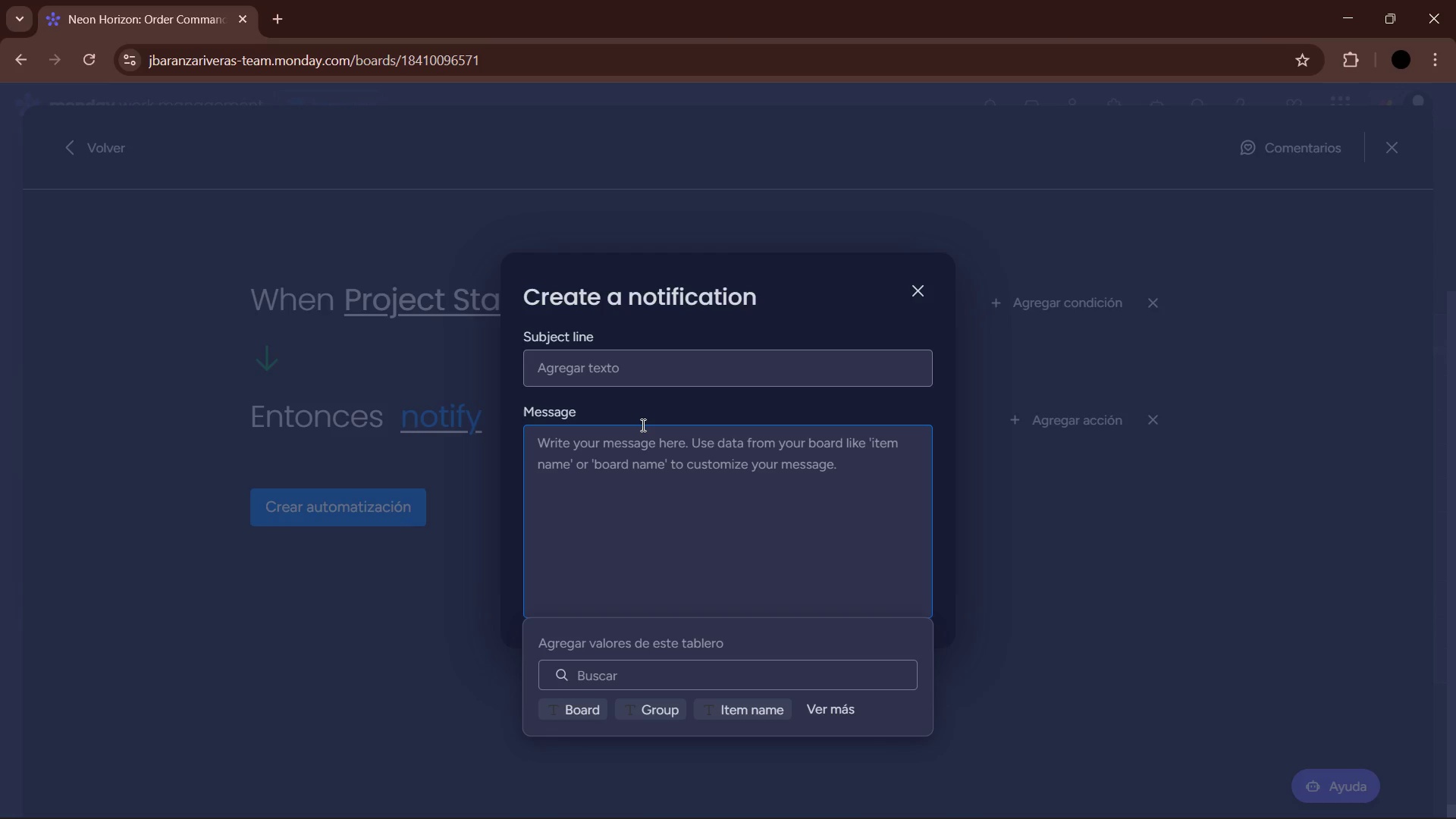 
key(CapsLock)
 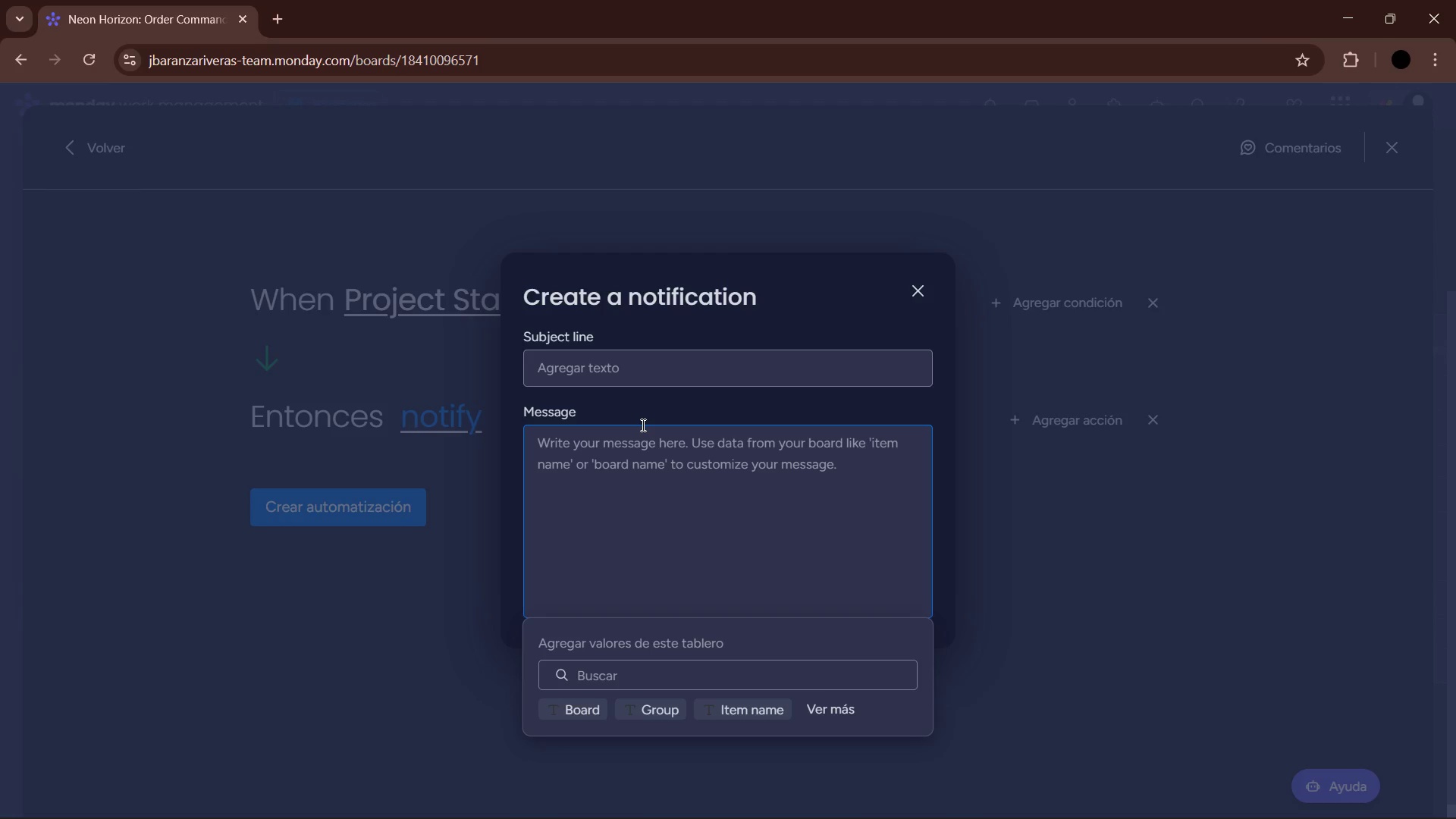 
key(H)
 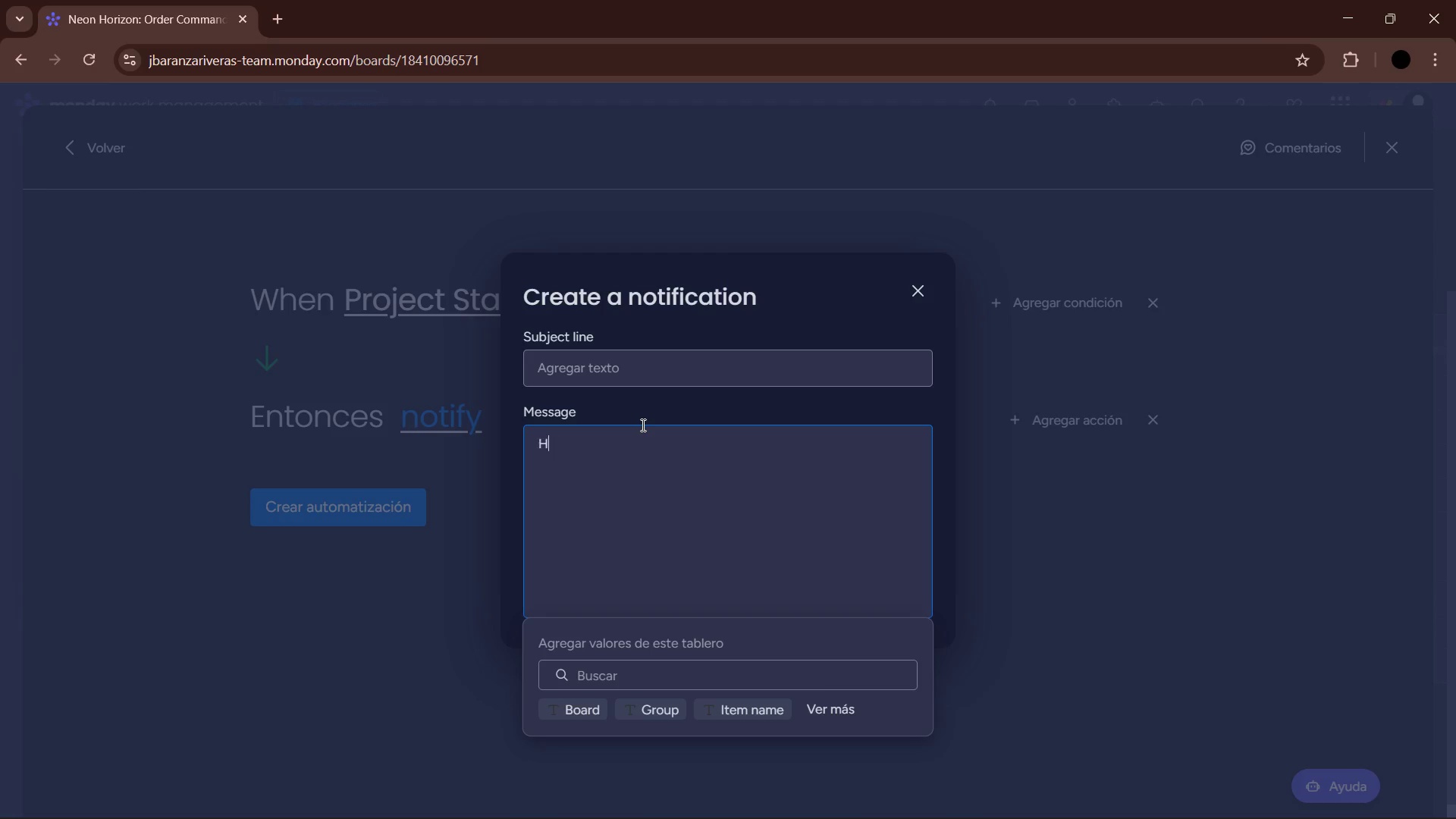 
key(CapsLock)
 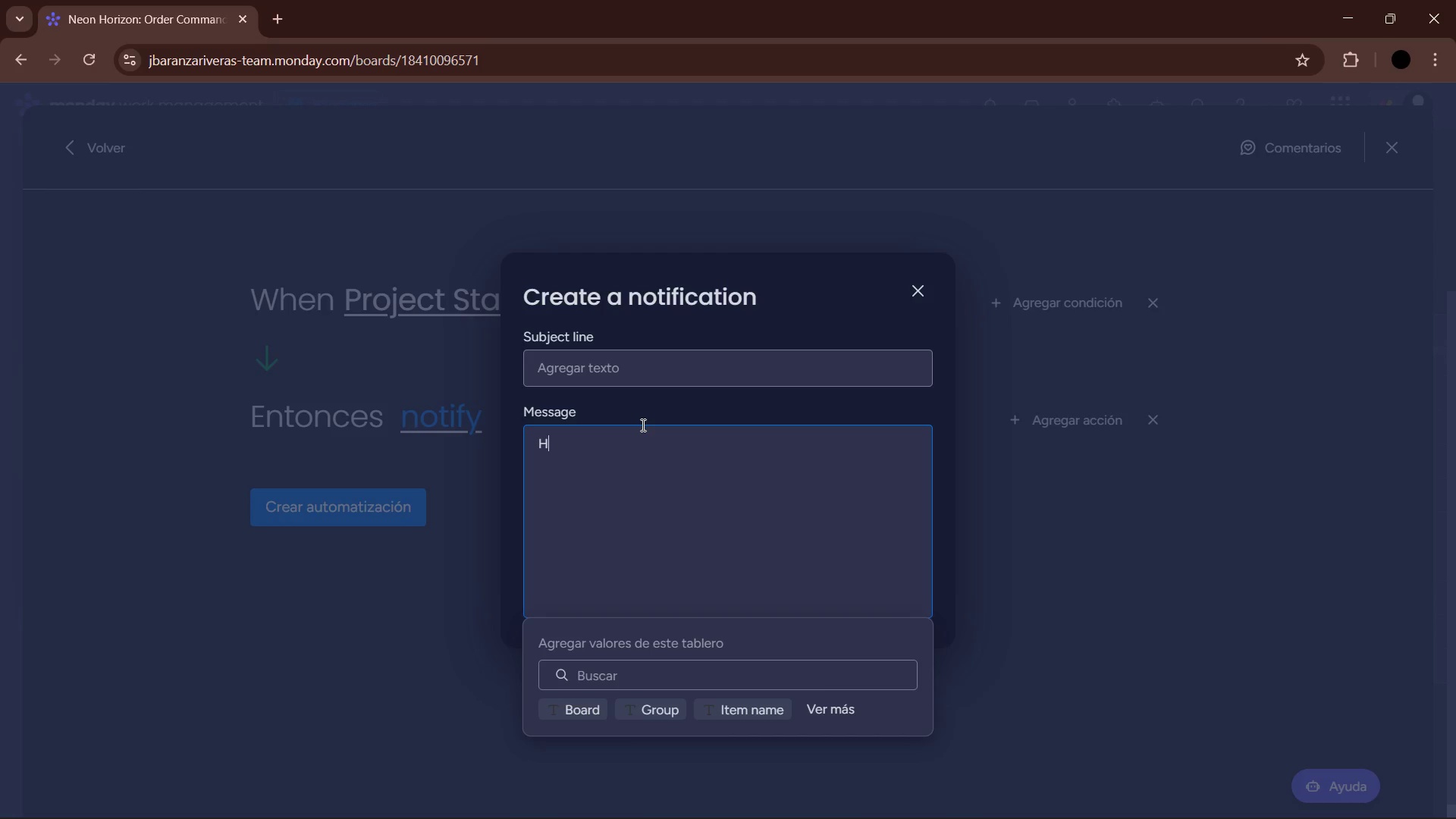 
key(I)
 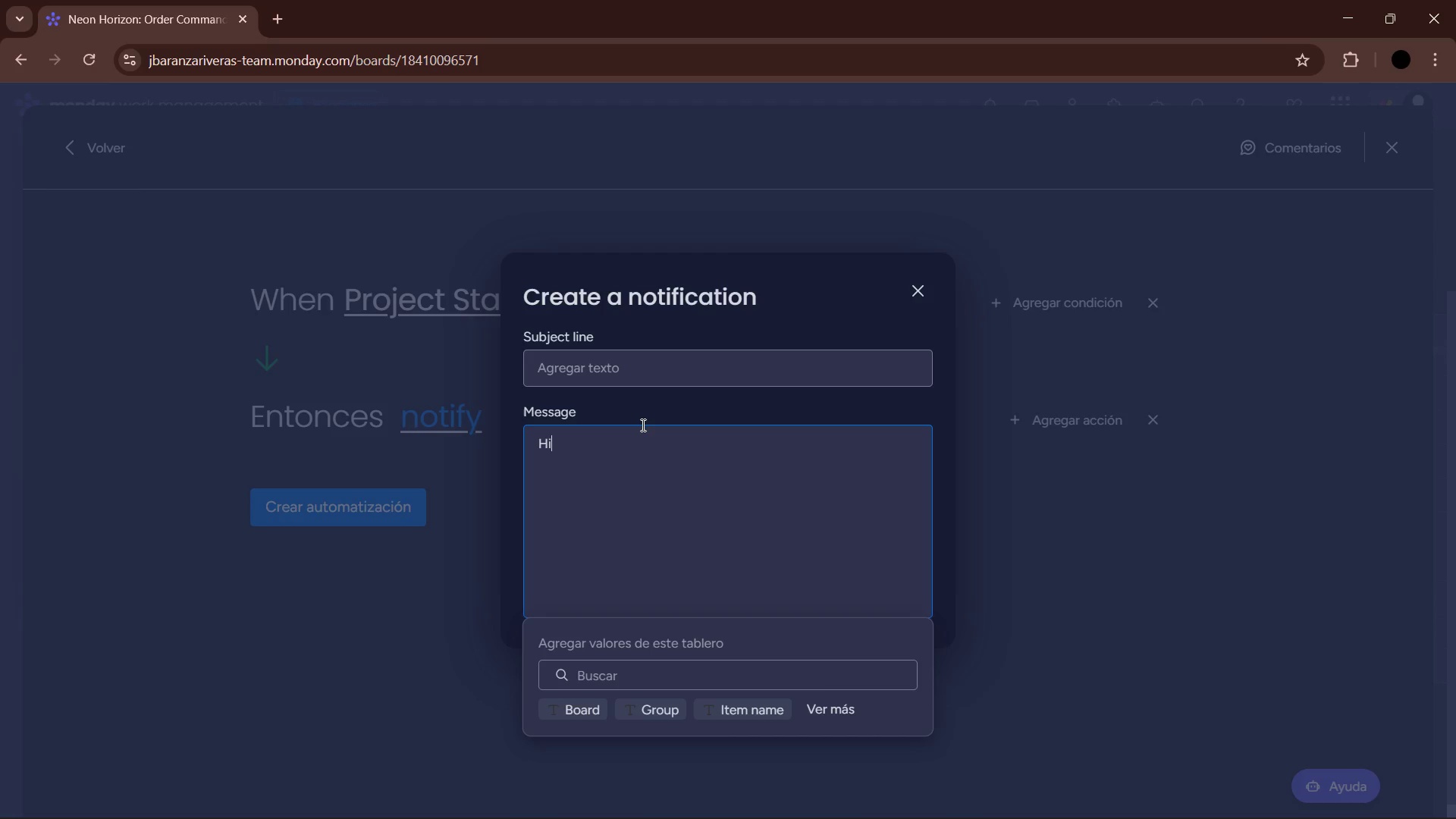 
key(Space)
 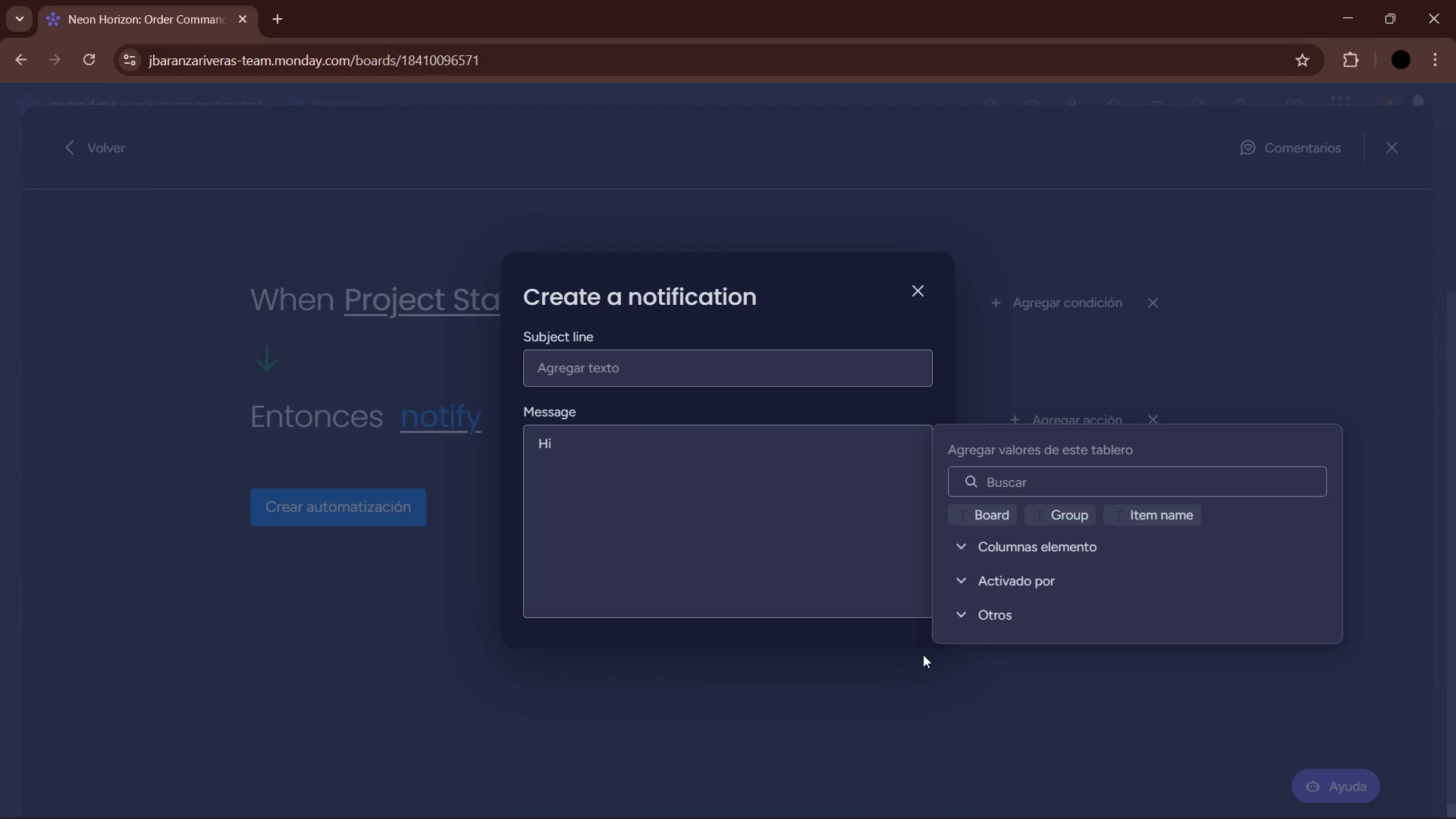 
left_click([1018, 548])
 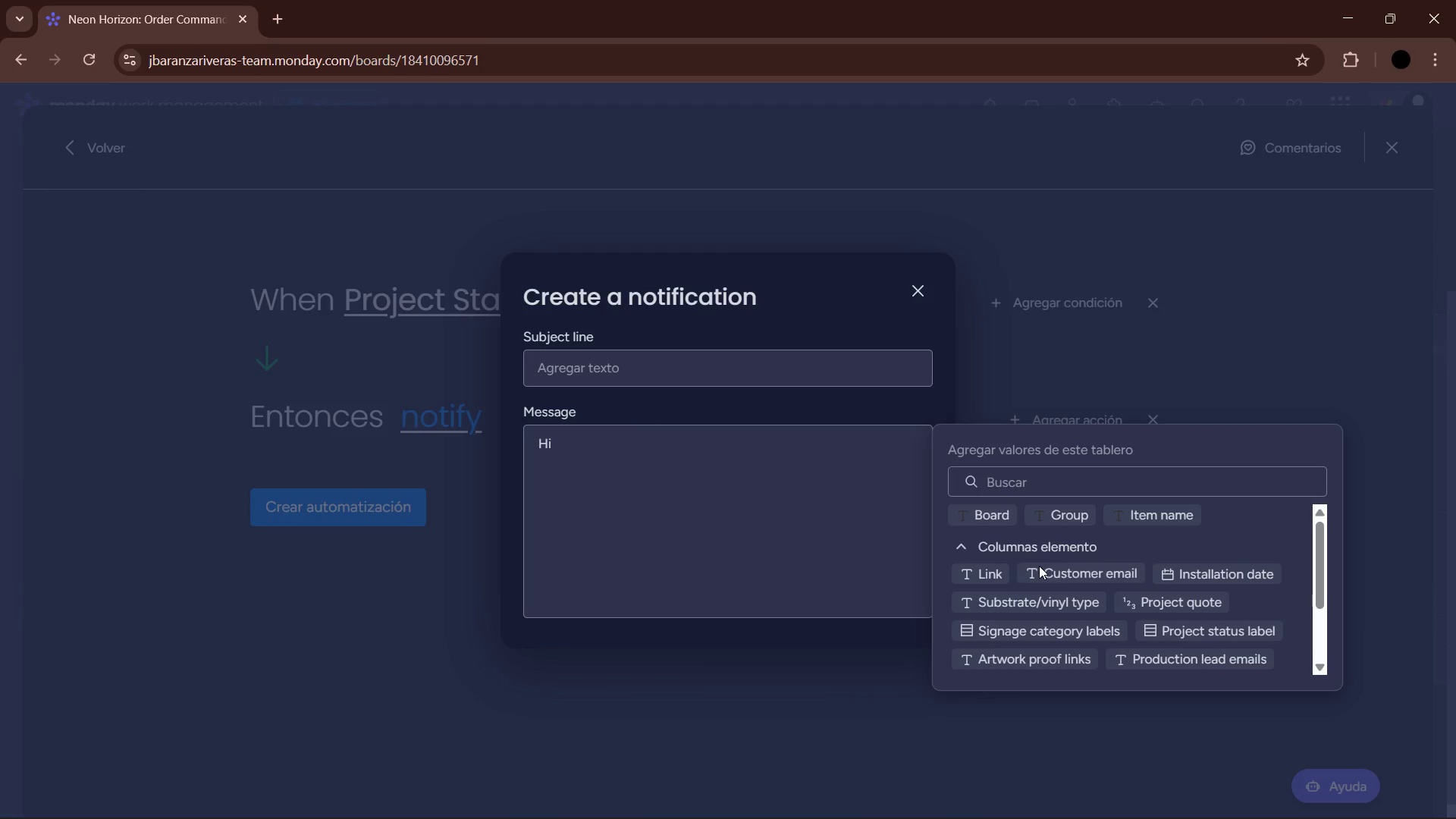 
scroll: coordinate [1051, 592], scroll_direction: down, amount: 2.0
 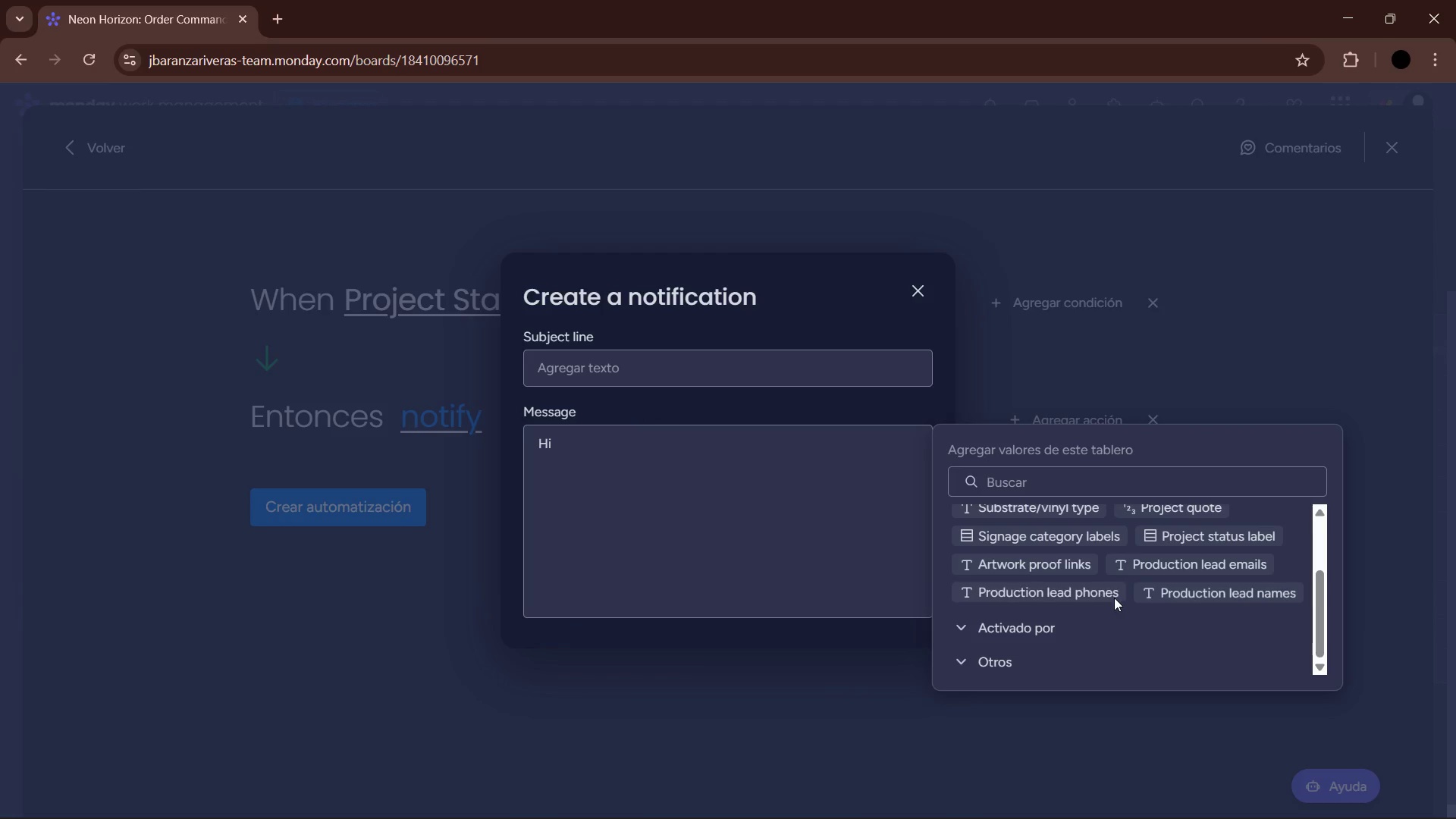 
left_click([1101, 594])
 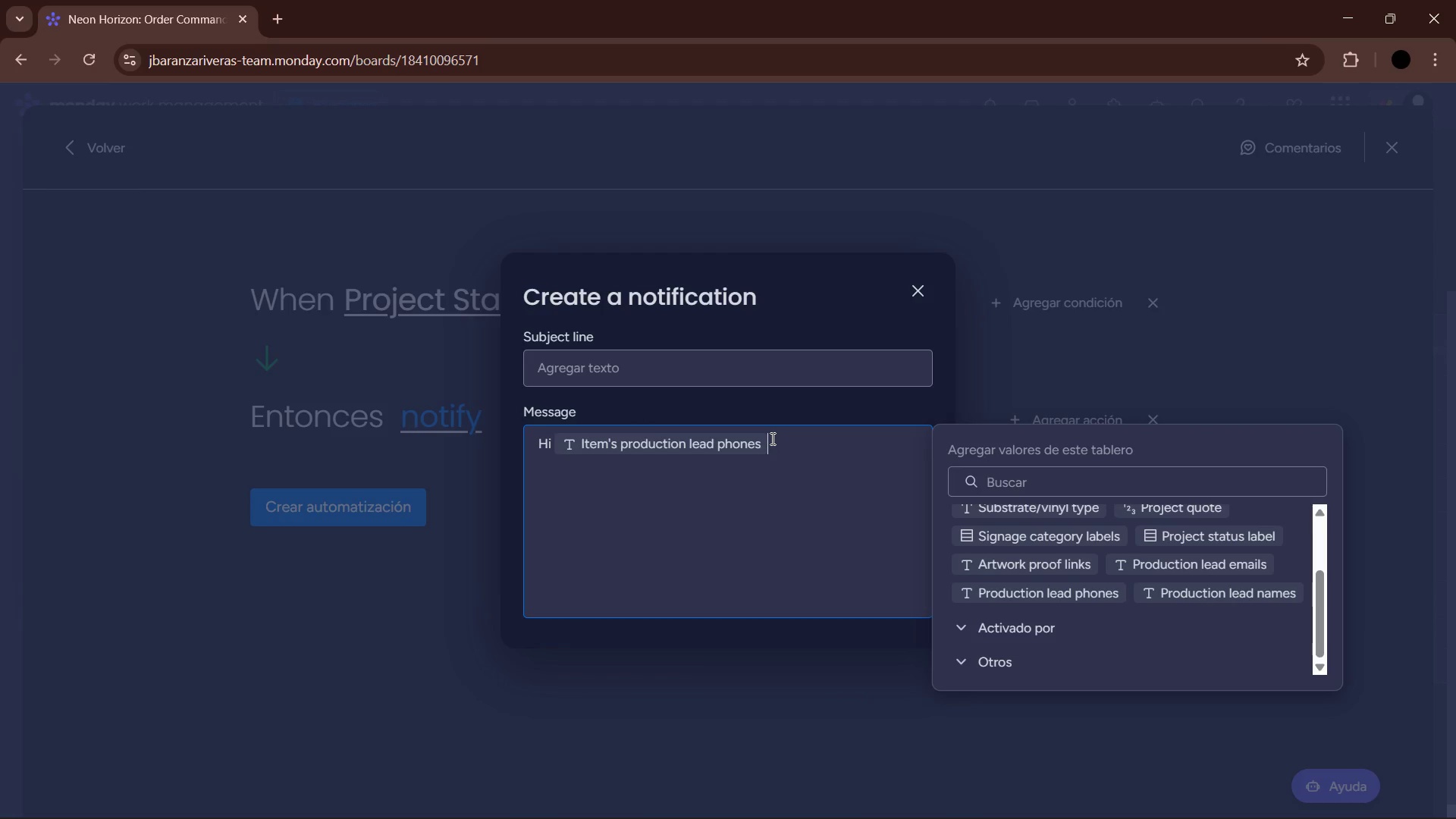 
key(Backspace)
 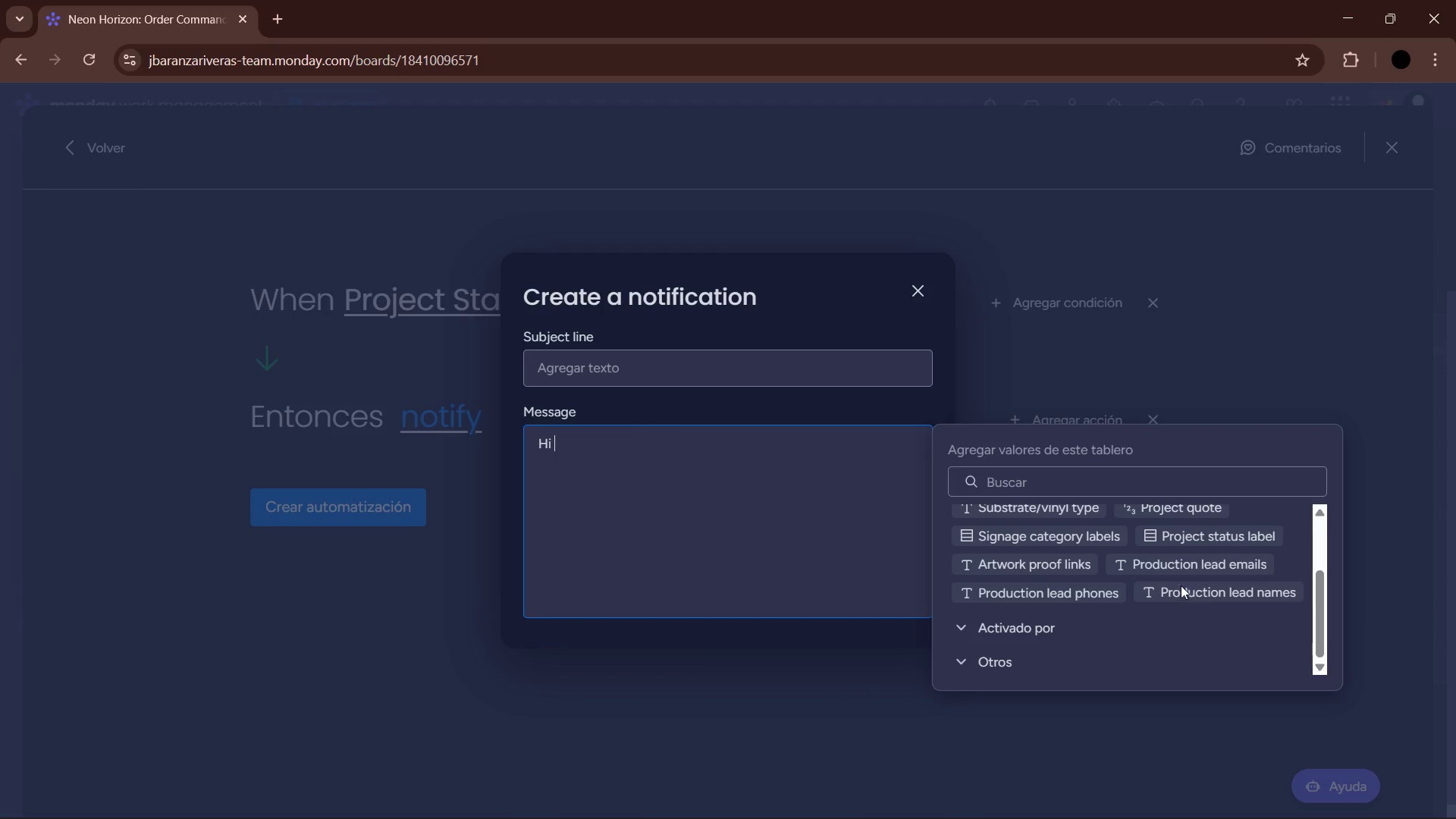 
left_click([1178, 596])
 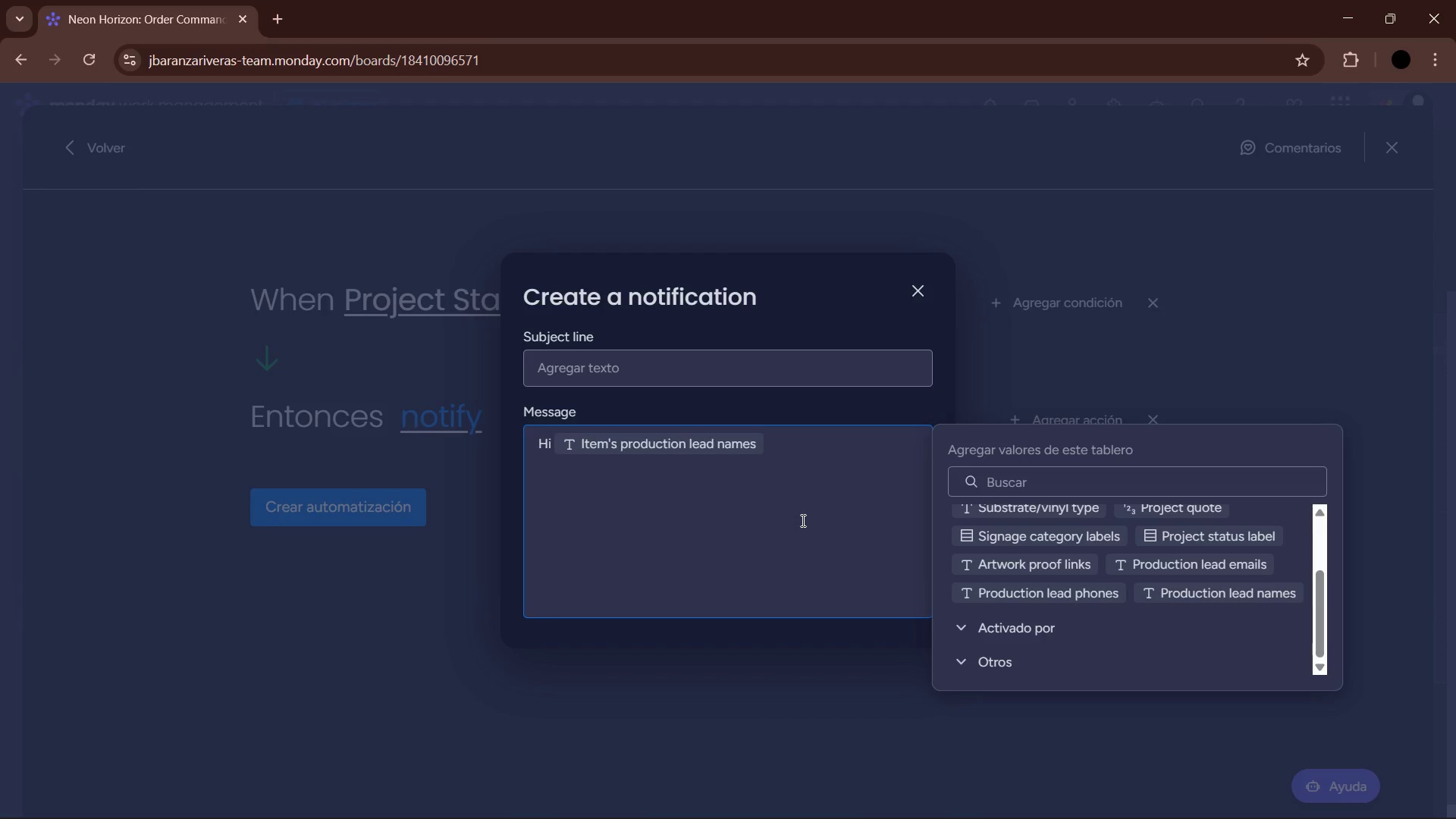 
type(, the artwork for )
 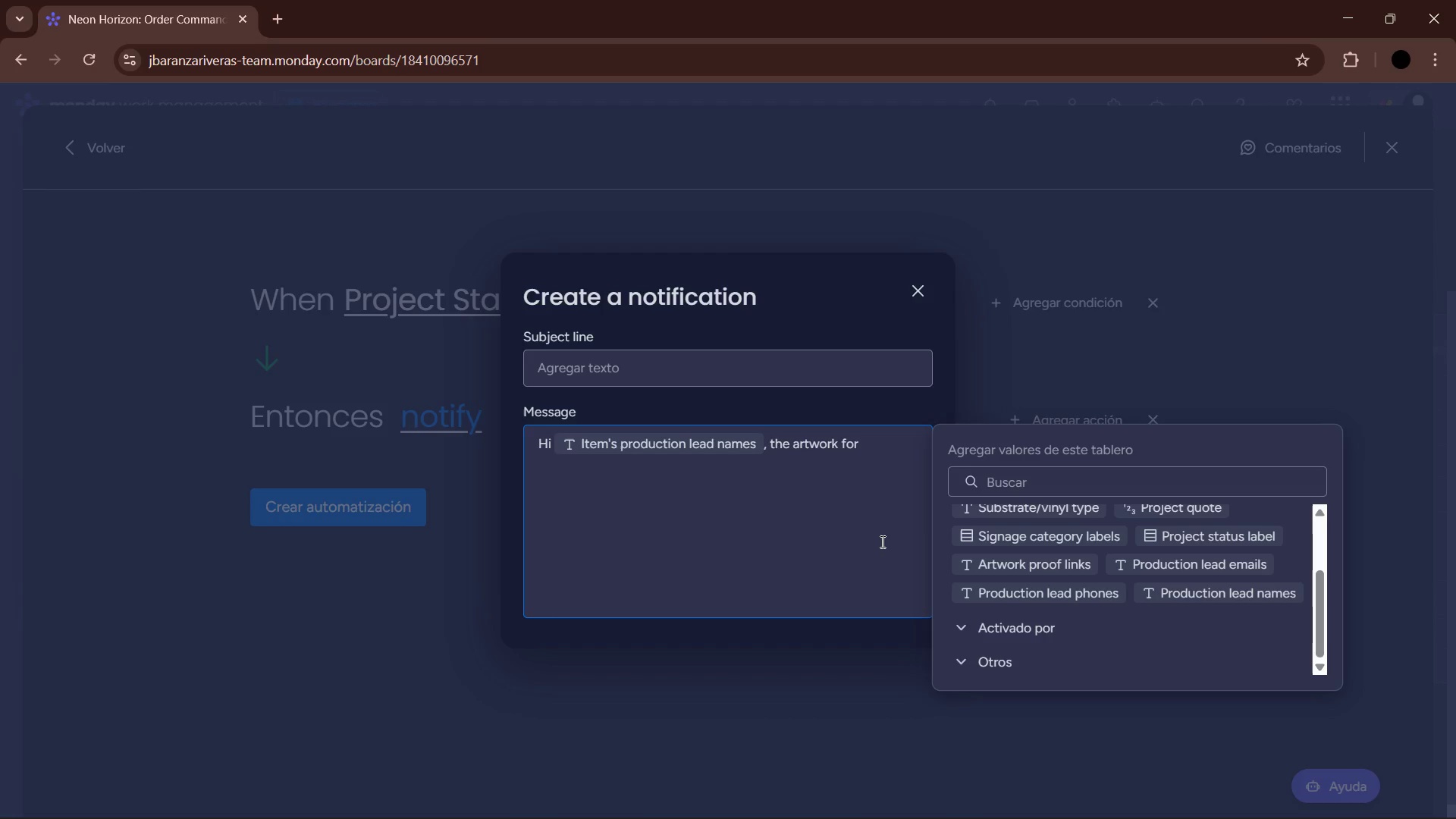 
scroll: coordinate [987, 586], scroll_direction: up, amount: 4.0
 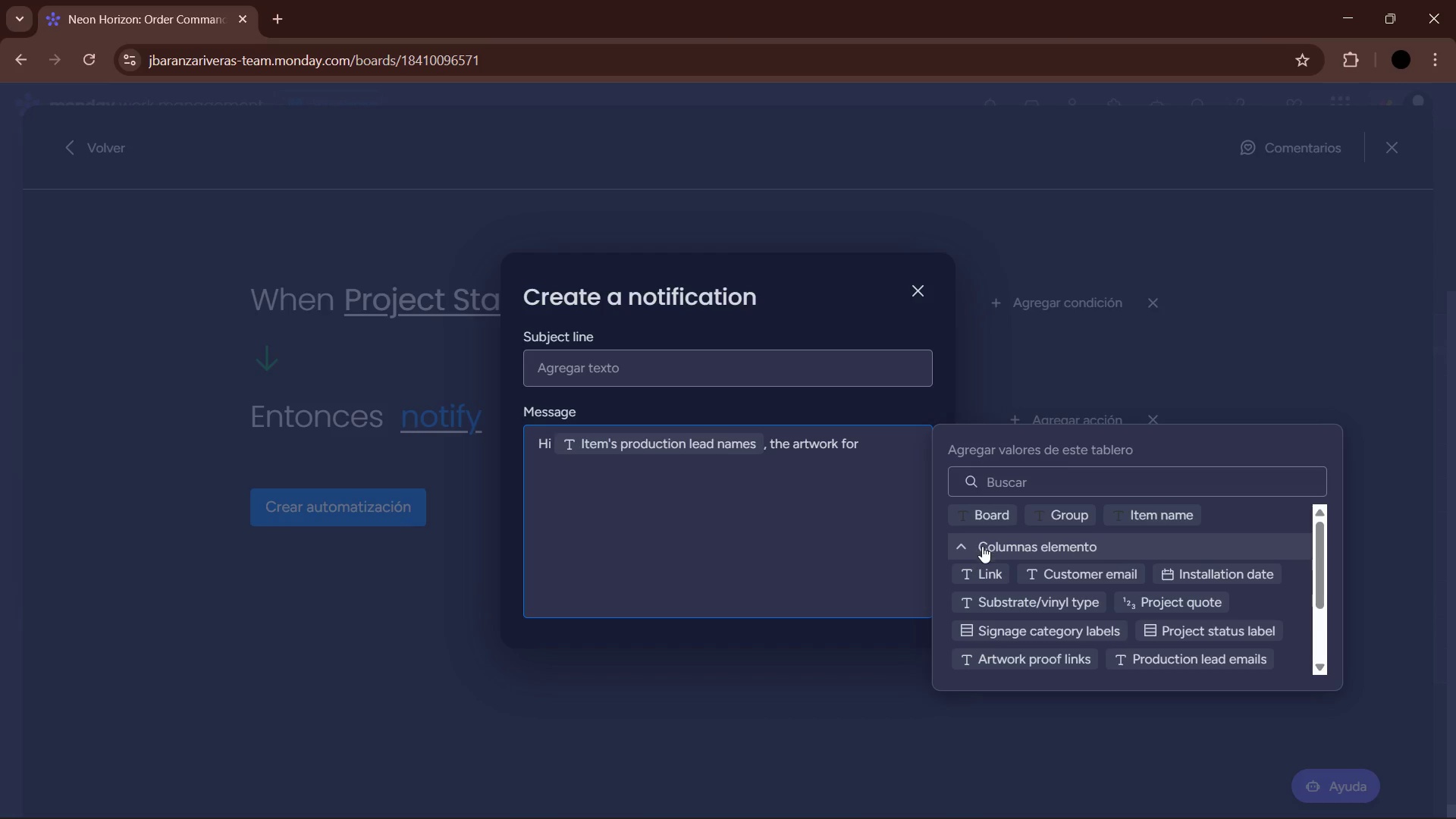 
left_click([1160, 516])
 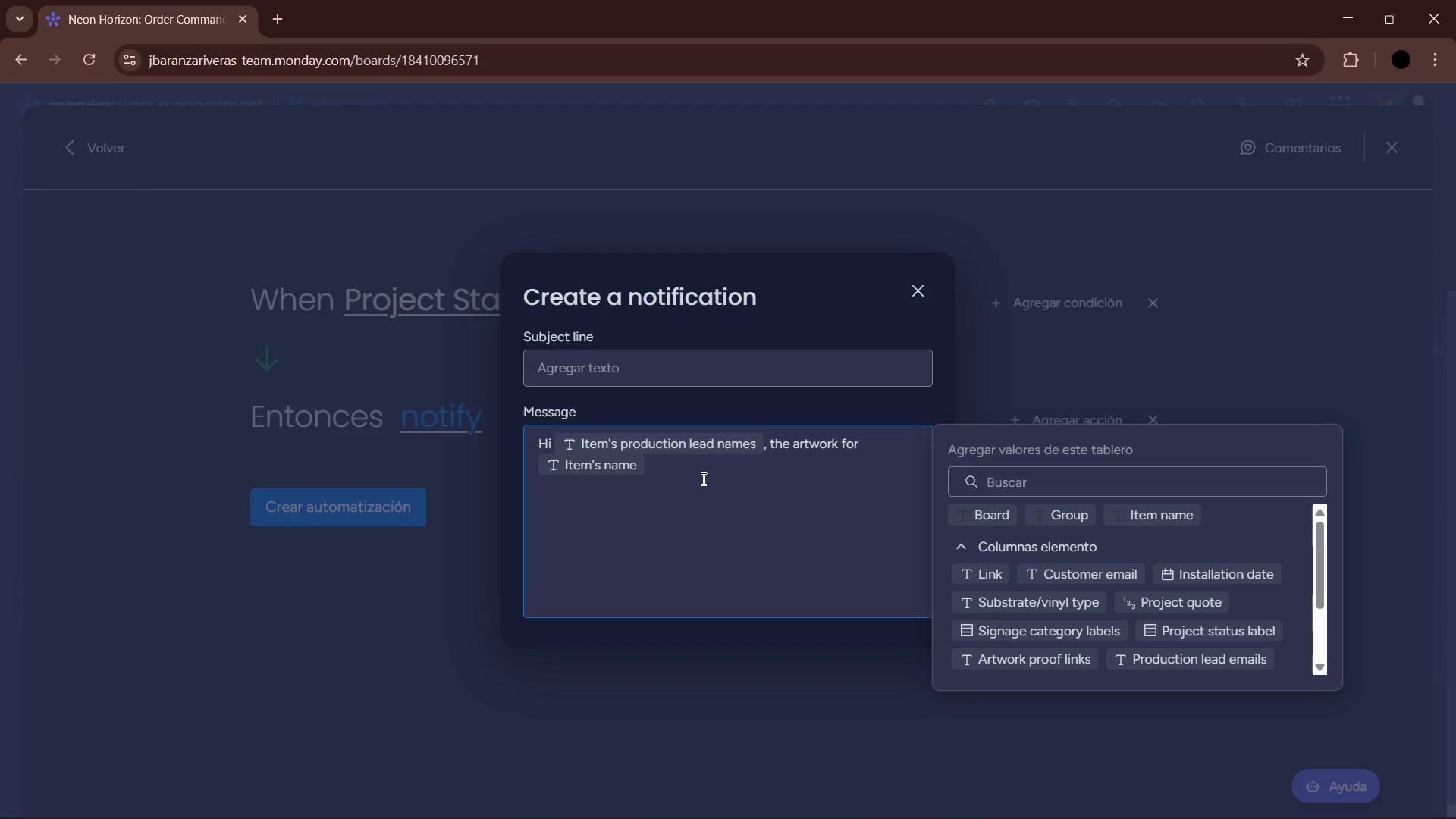 
left_click([833, 493])
 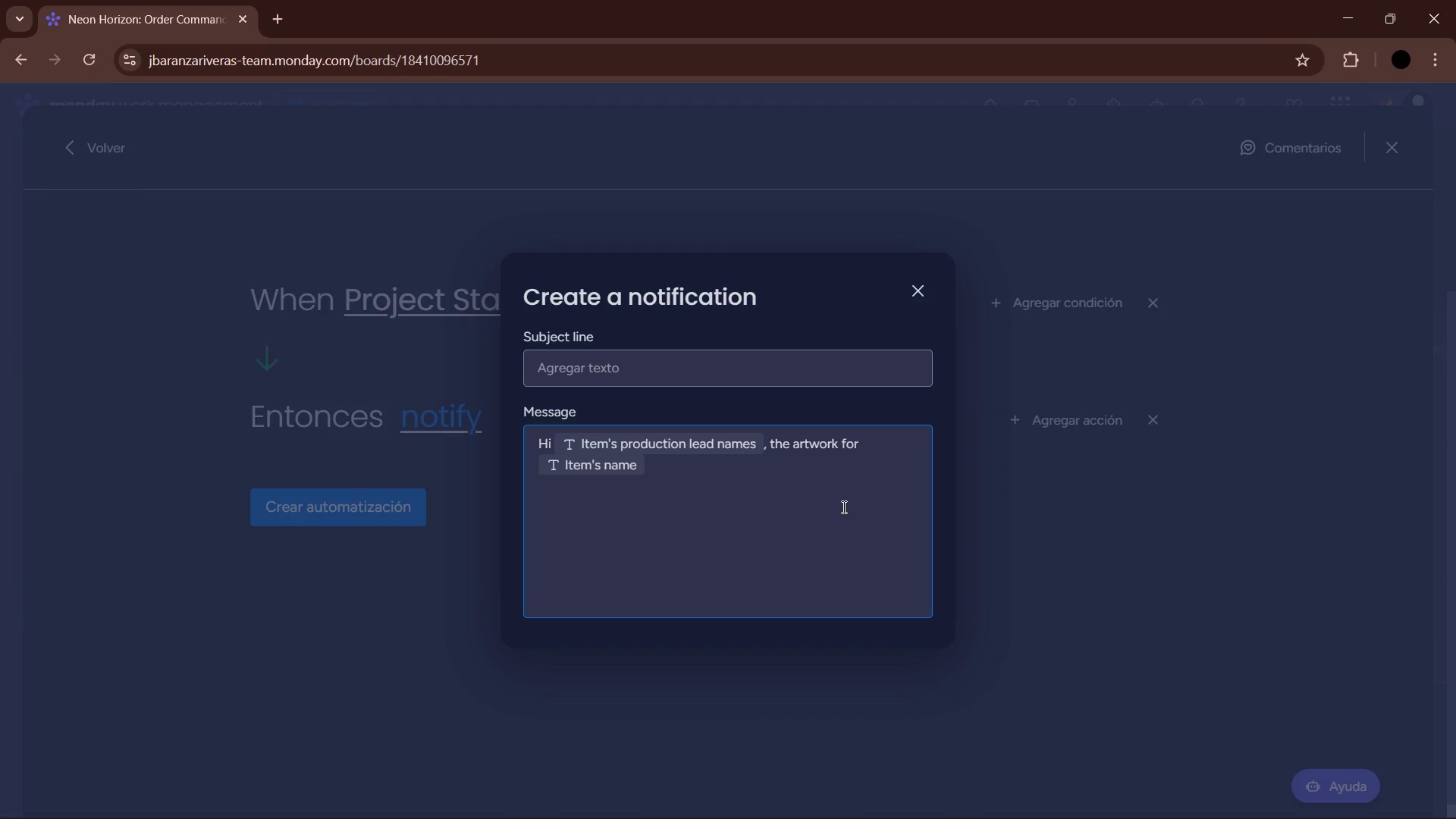 
type( is ready for revb)
key(Backspace)
type(iew. Please S)
key(Backspace)
type(send the proof to )
 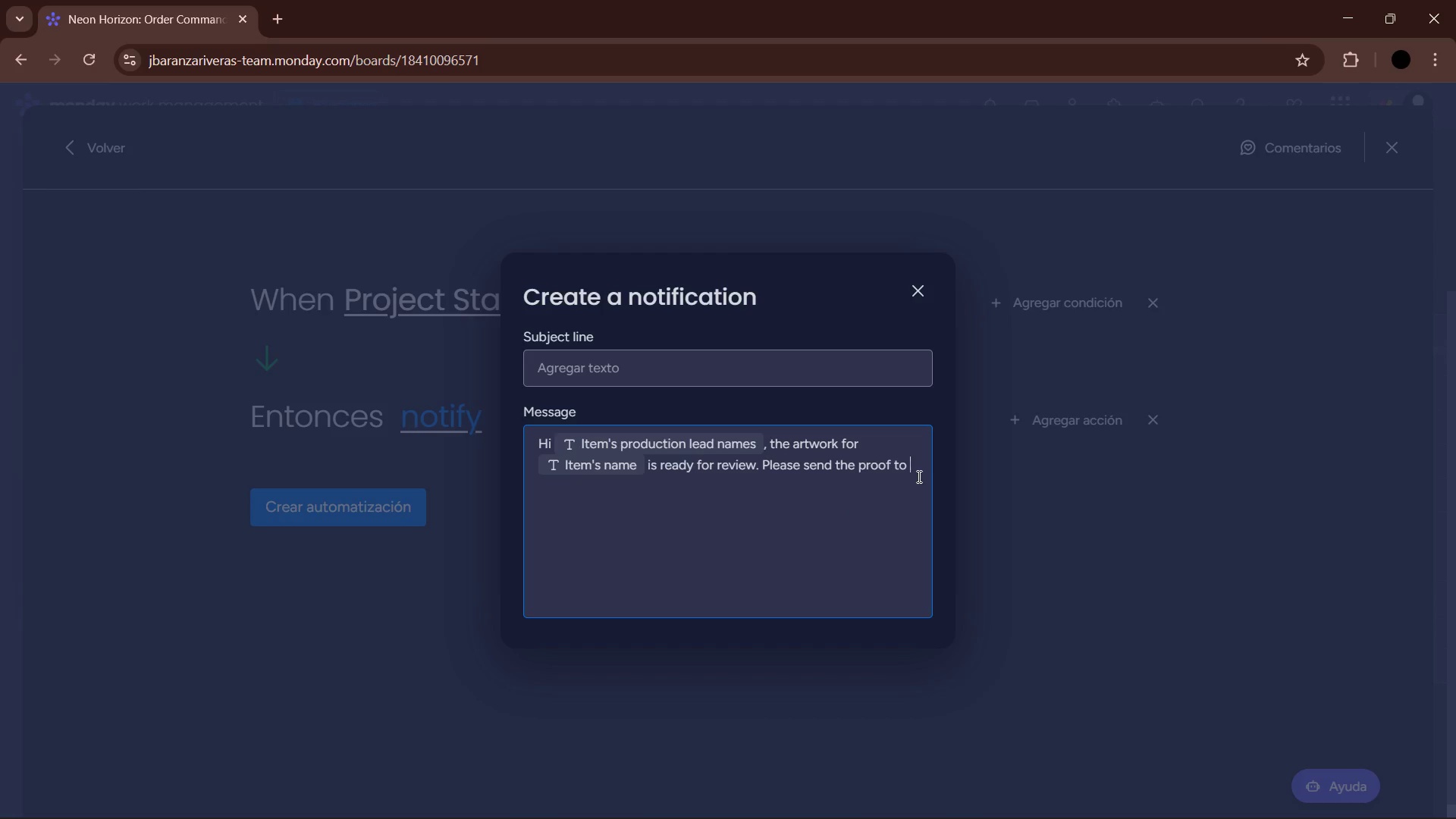 
left_click([915, 472])
 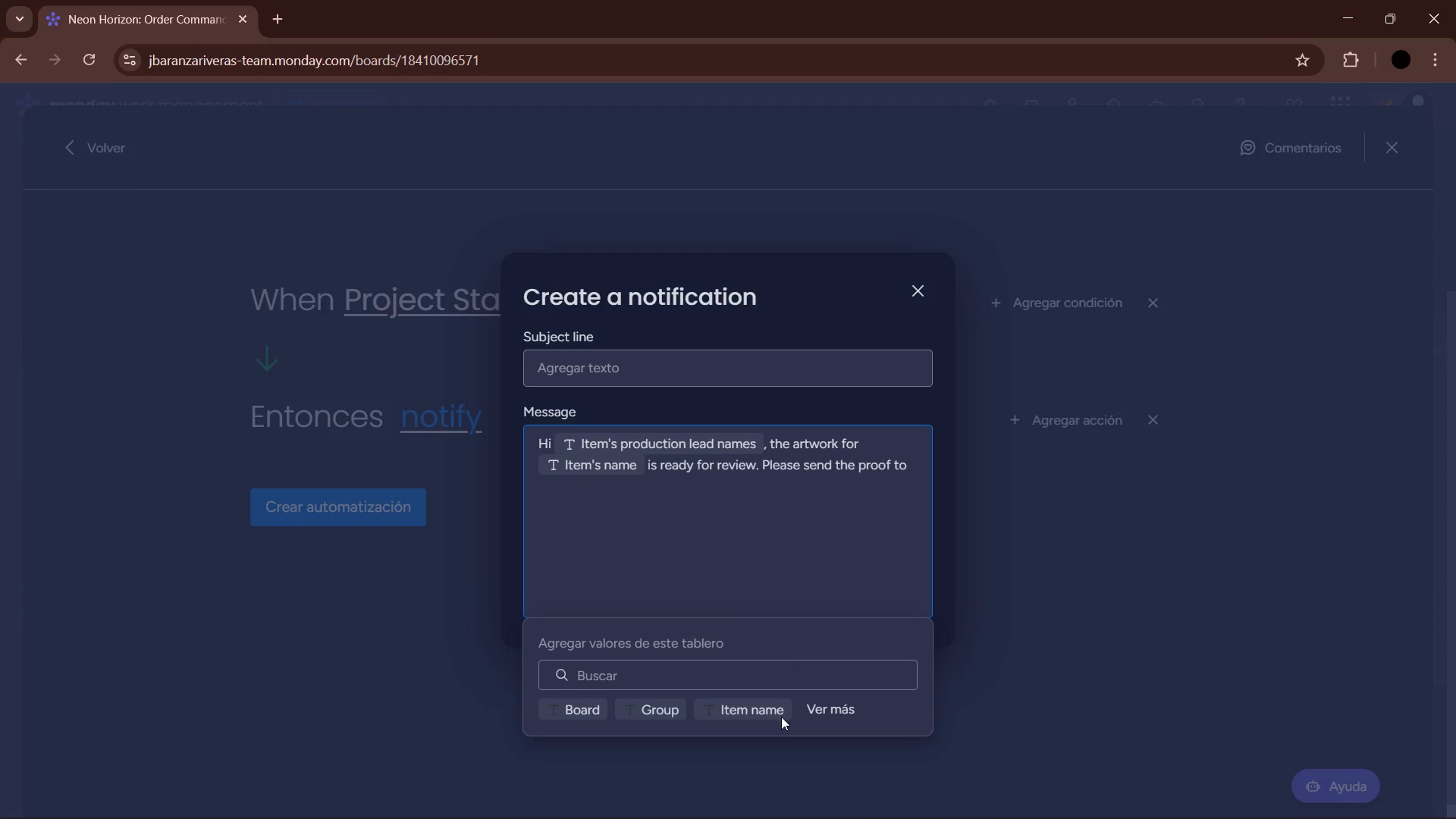 
left_click([824, 709])
 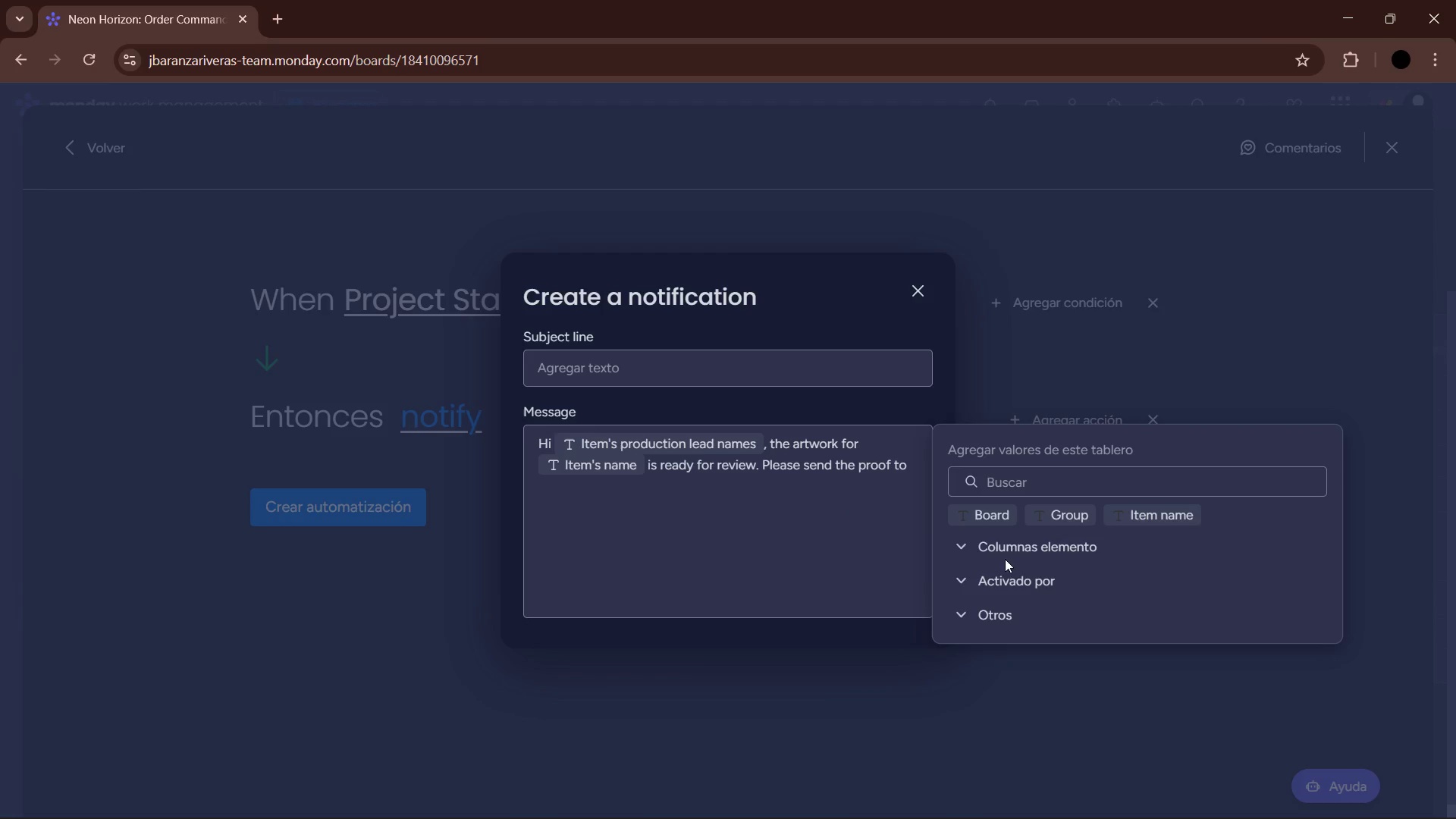 
left_click([1019, 548])
 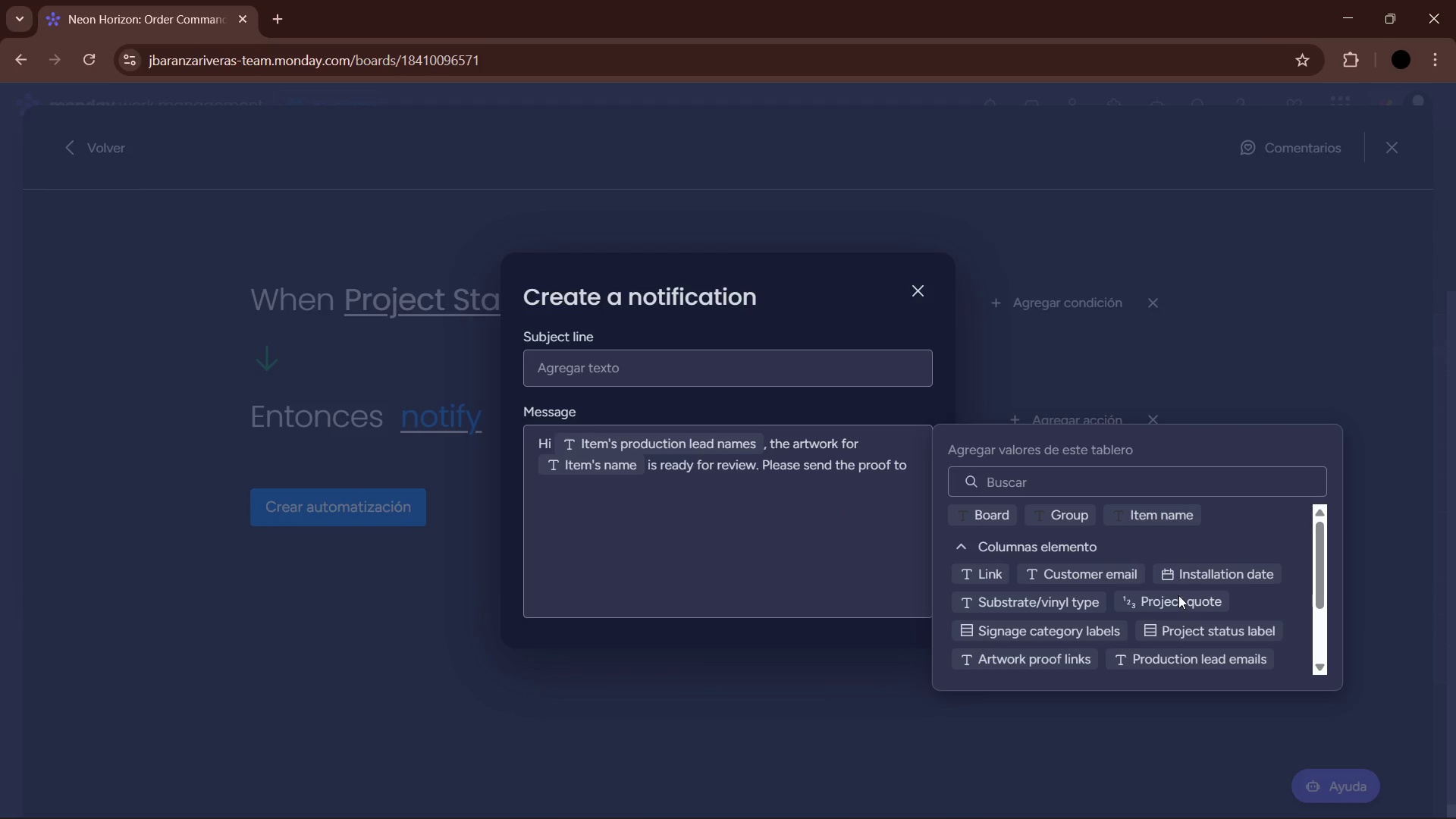 
left_click([1118, 574])
 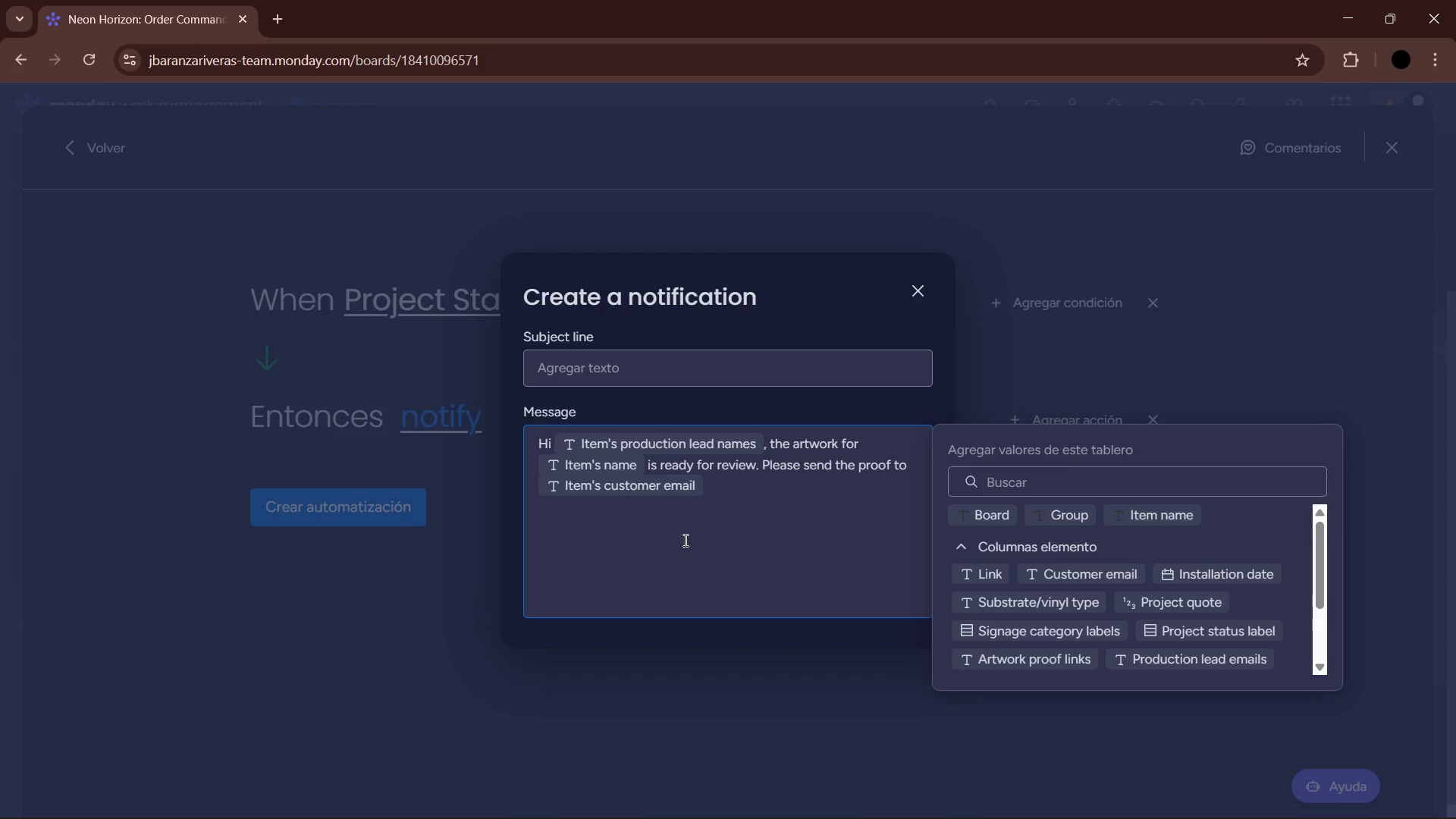 
type( immediately.)
 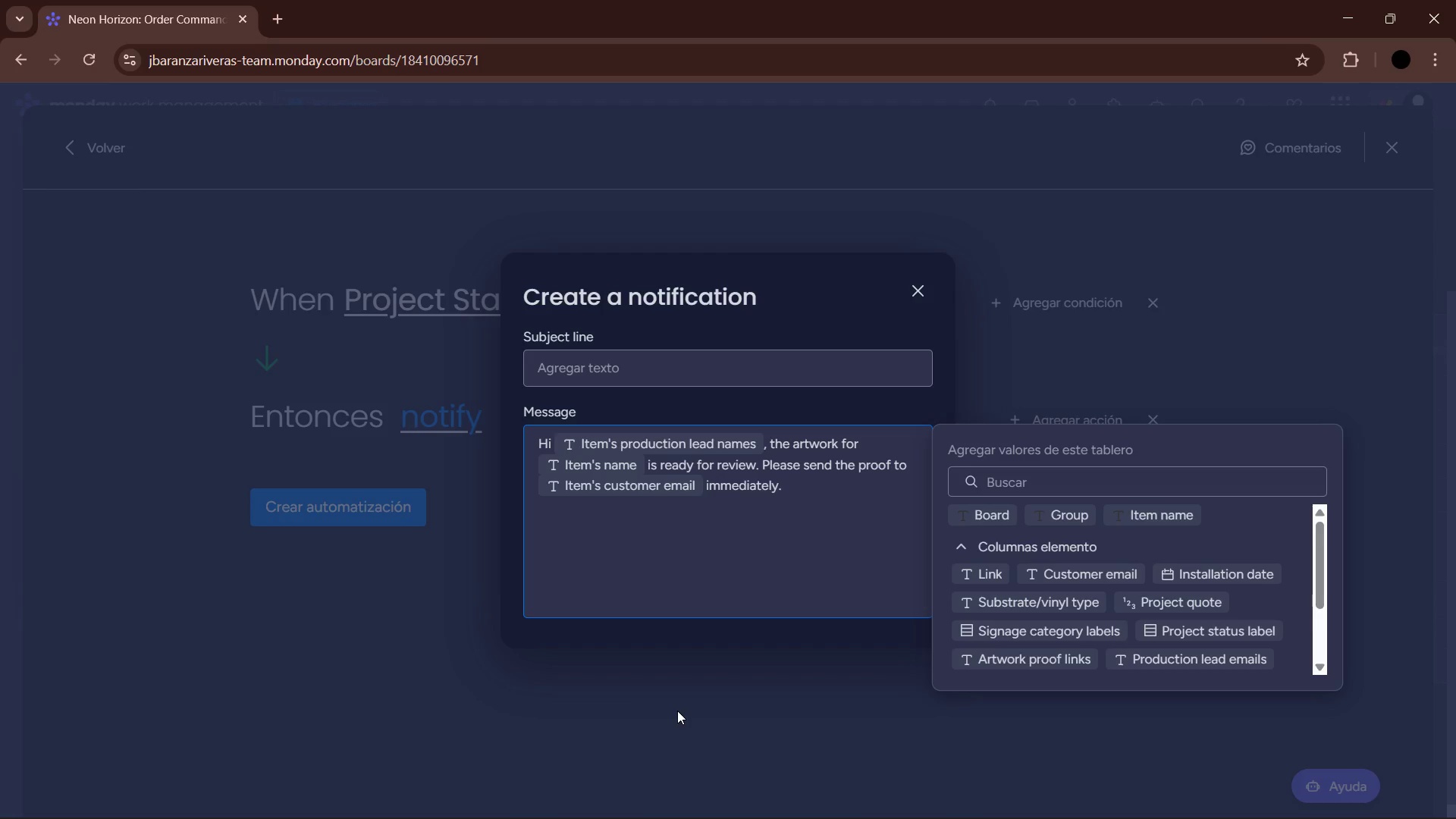 
left_click([677, 711])
 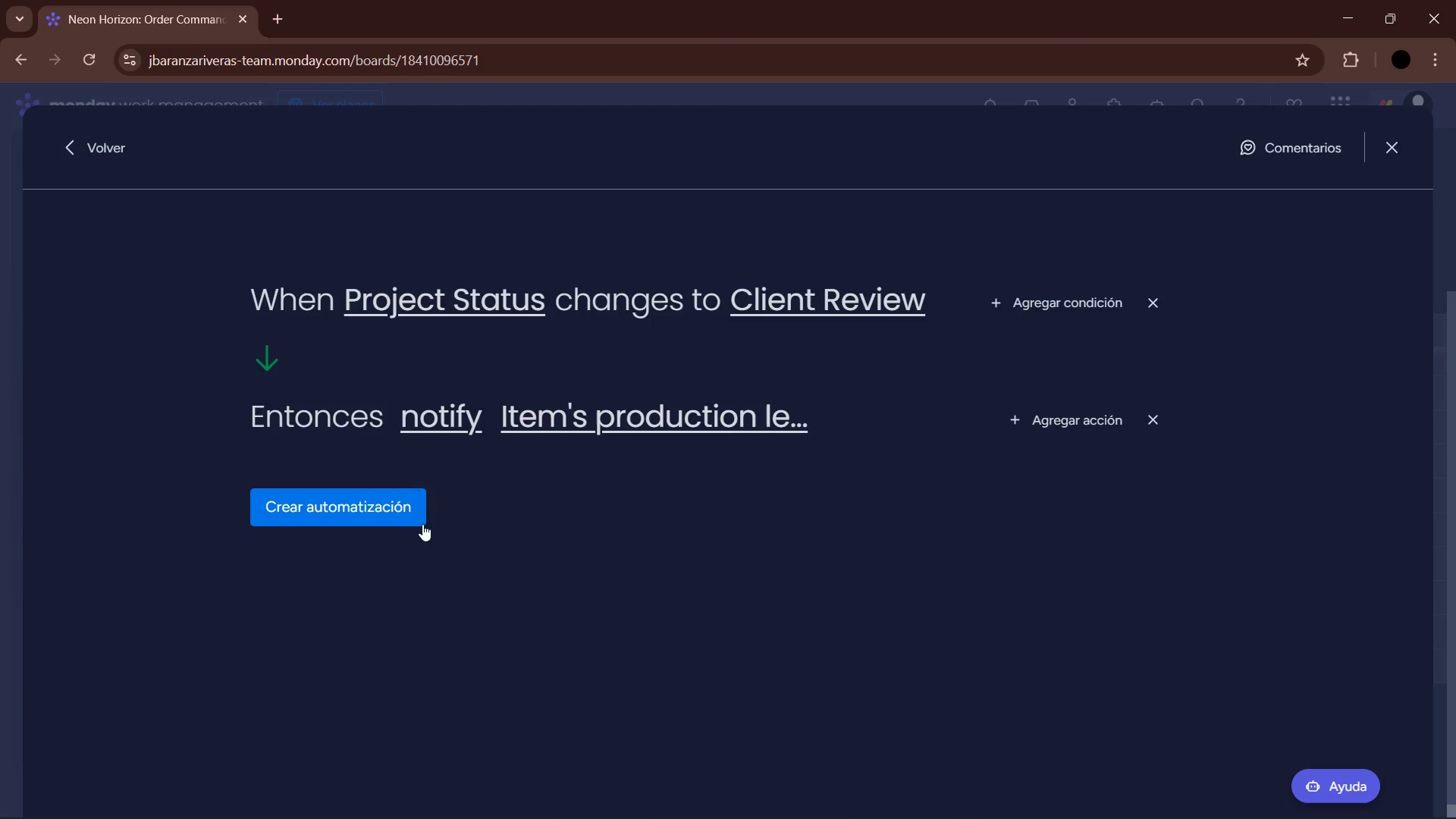 
left_click([407, 504])
 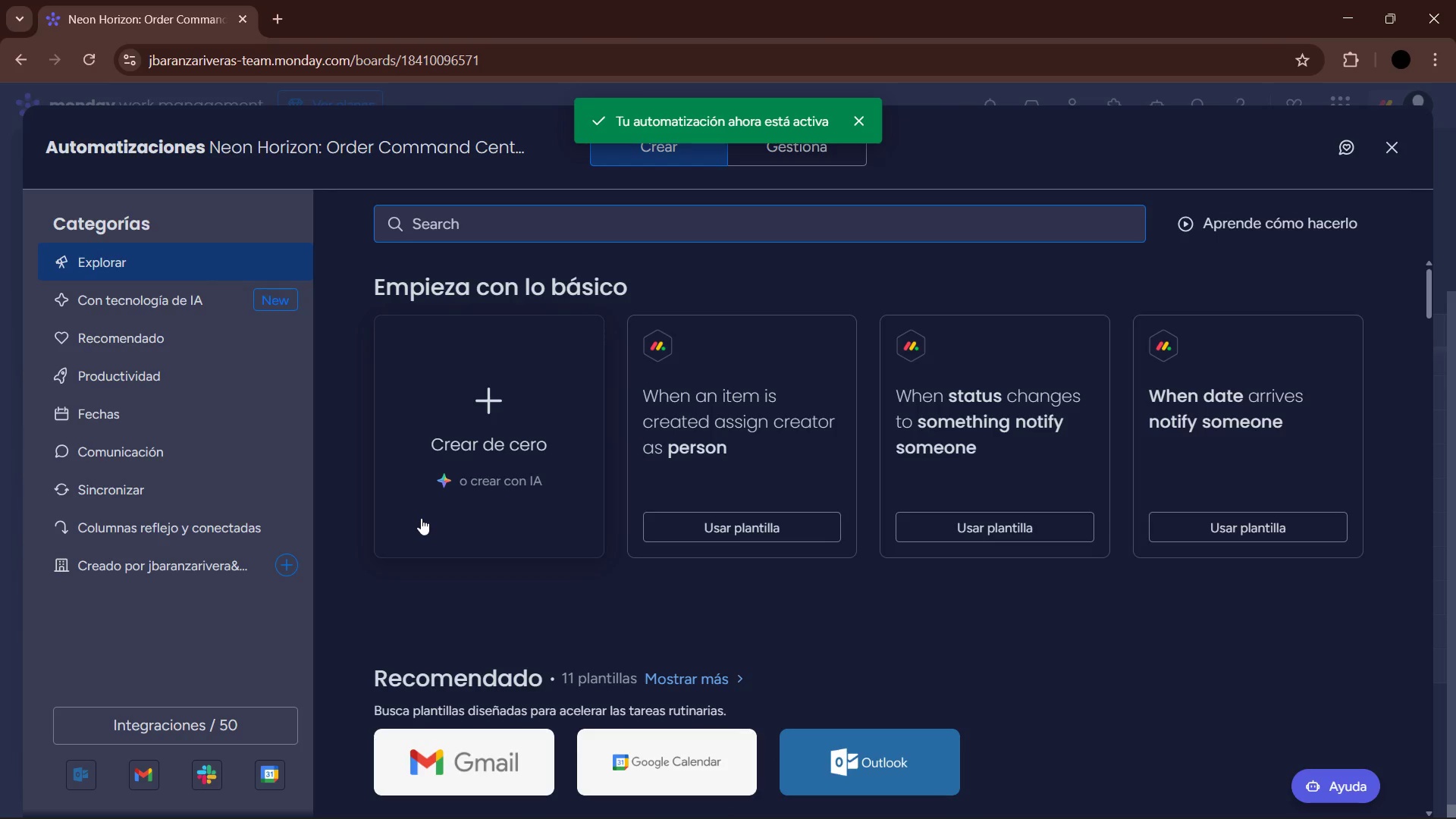 
wait(7.75)
 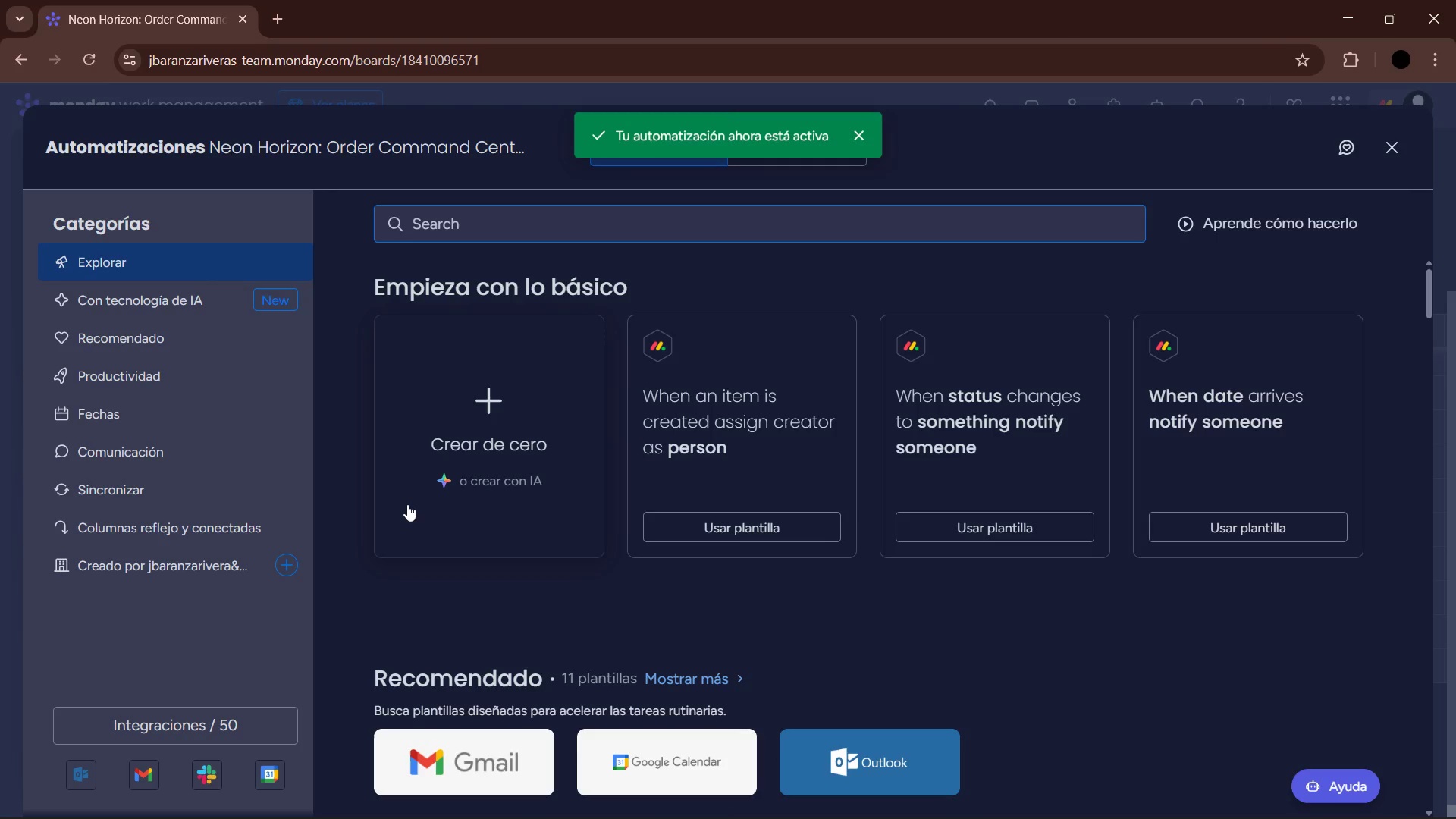 
left_click([505, 378])
 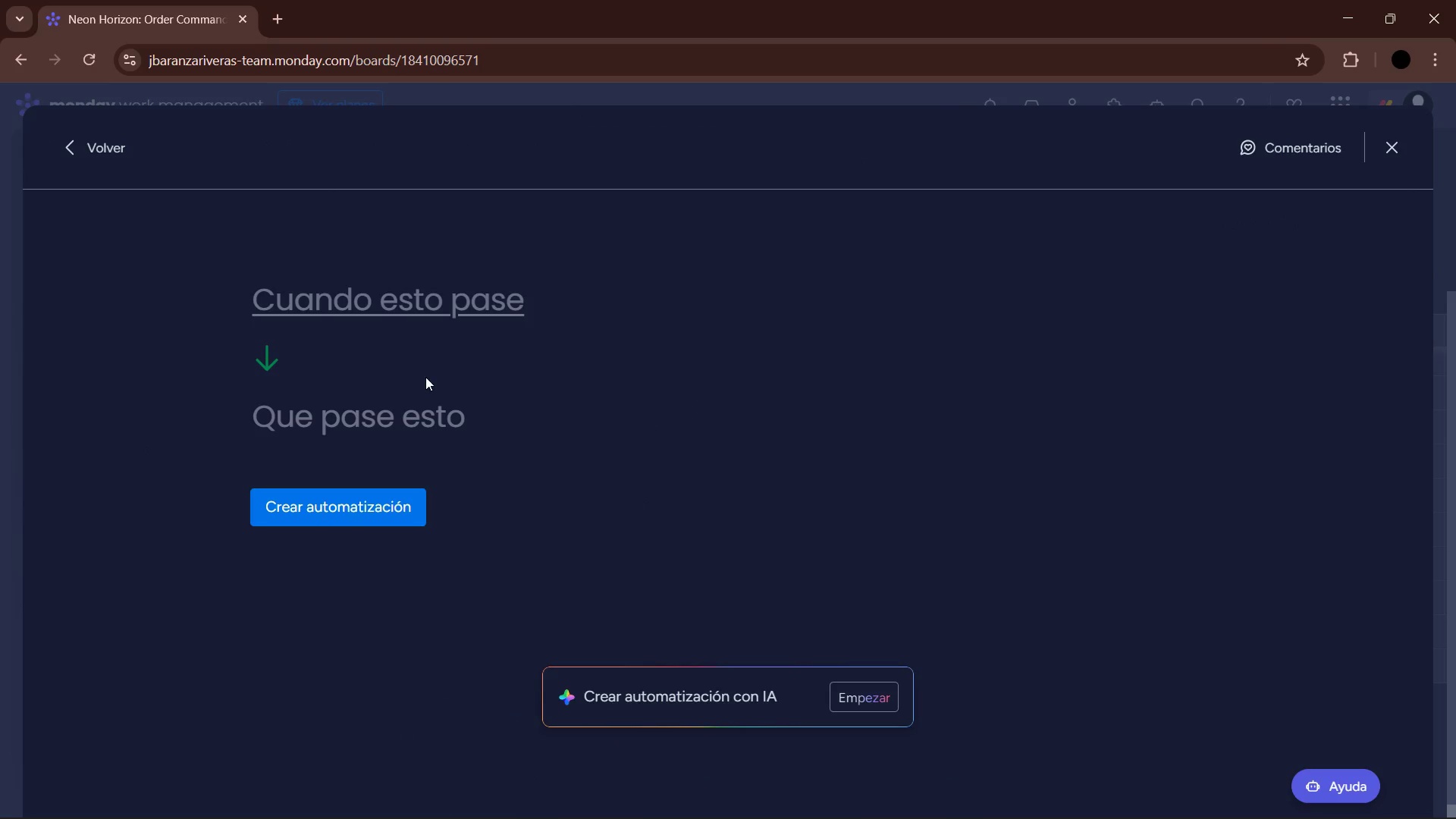 
left_click([409, 294])
 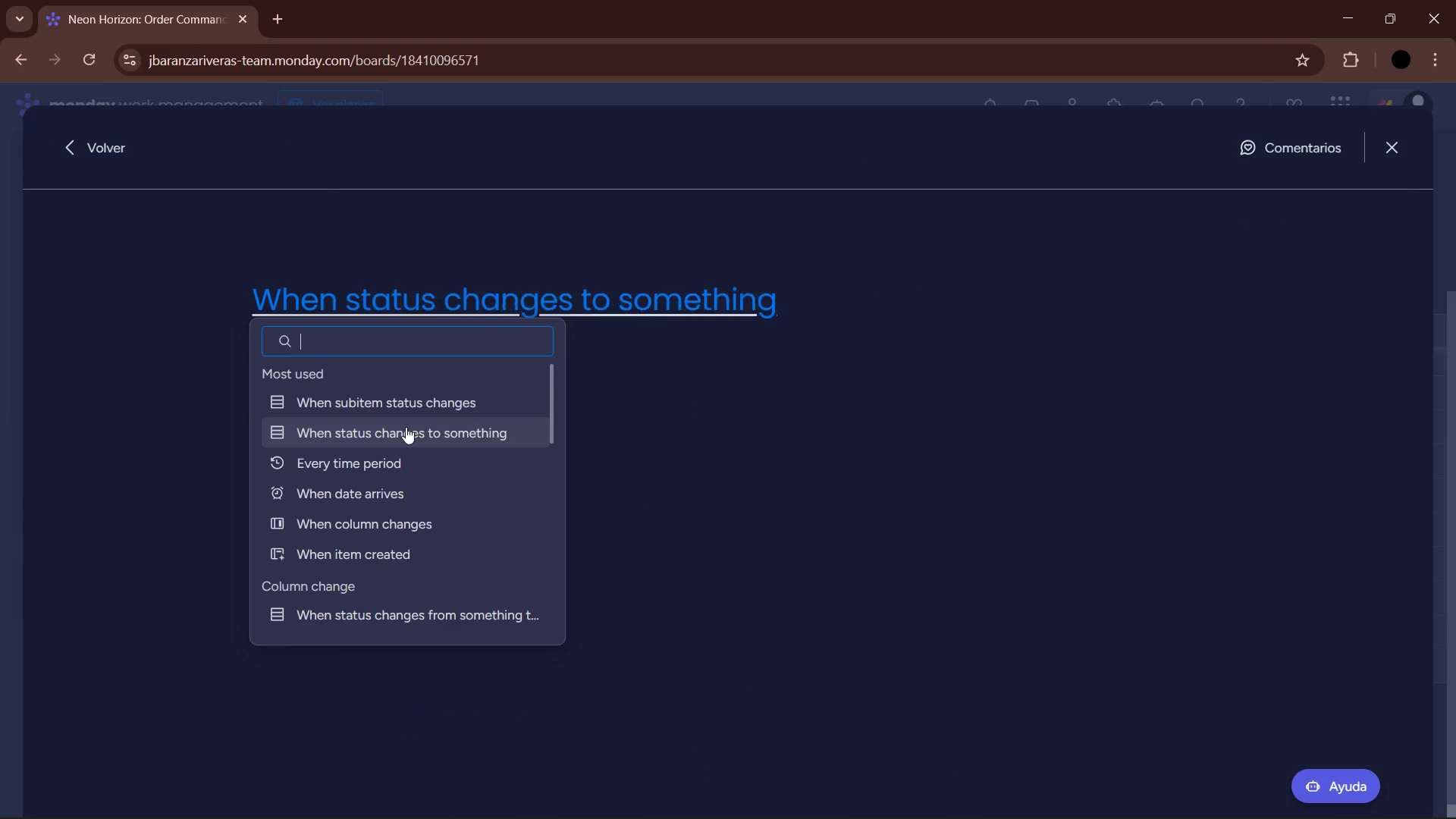 
left_click([406, 431])
 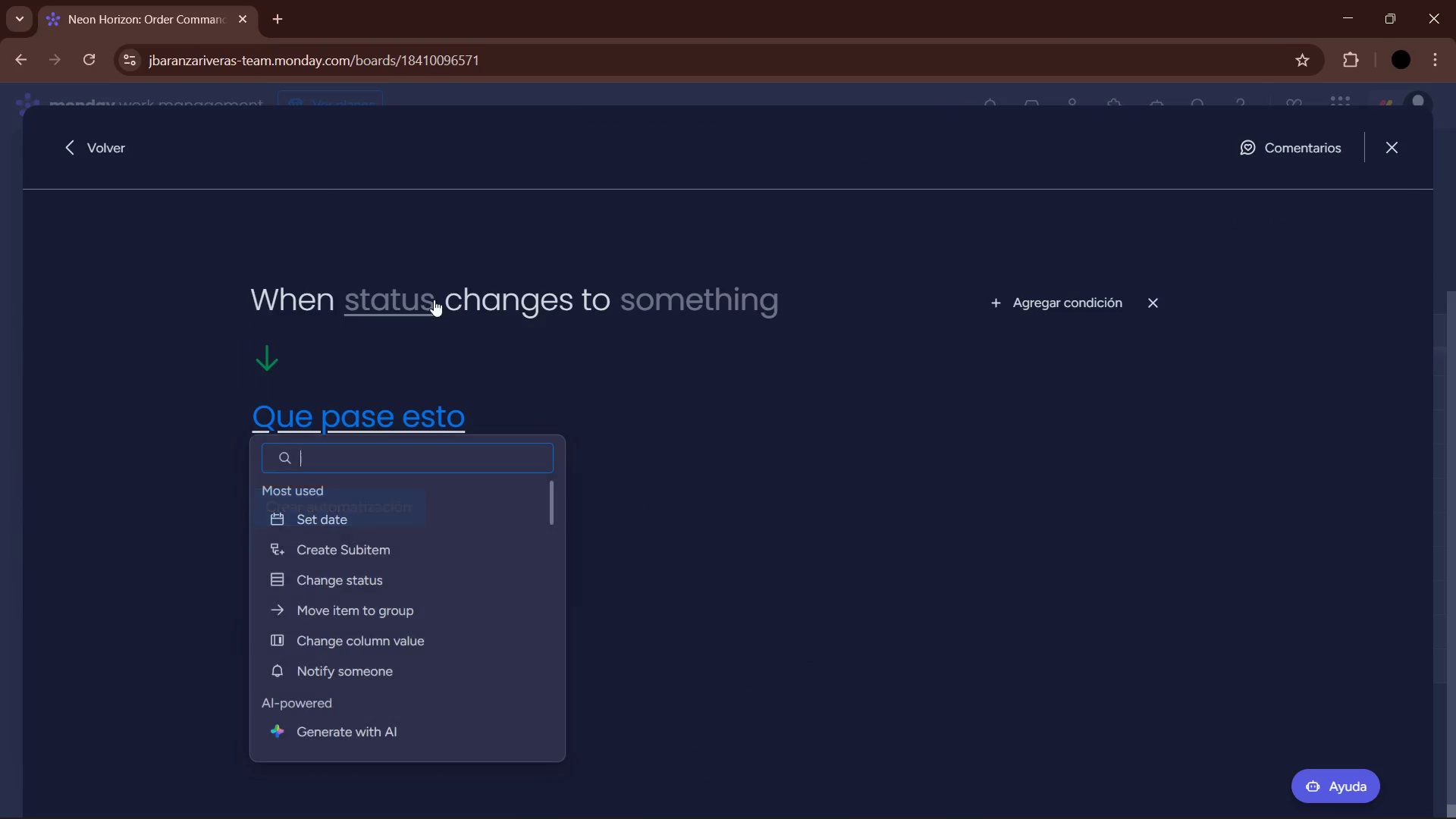 
double_click([433, 297])
 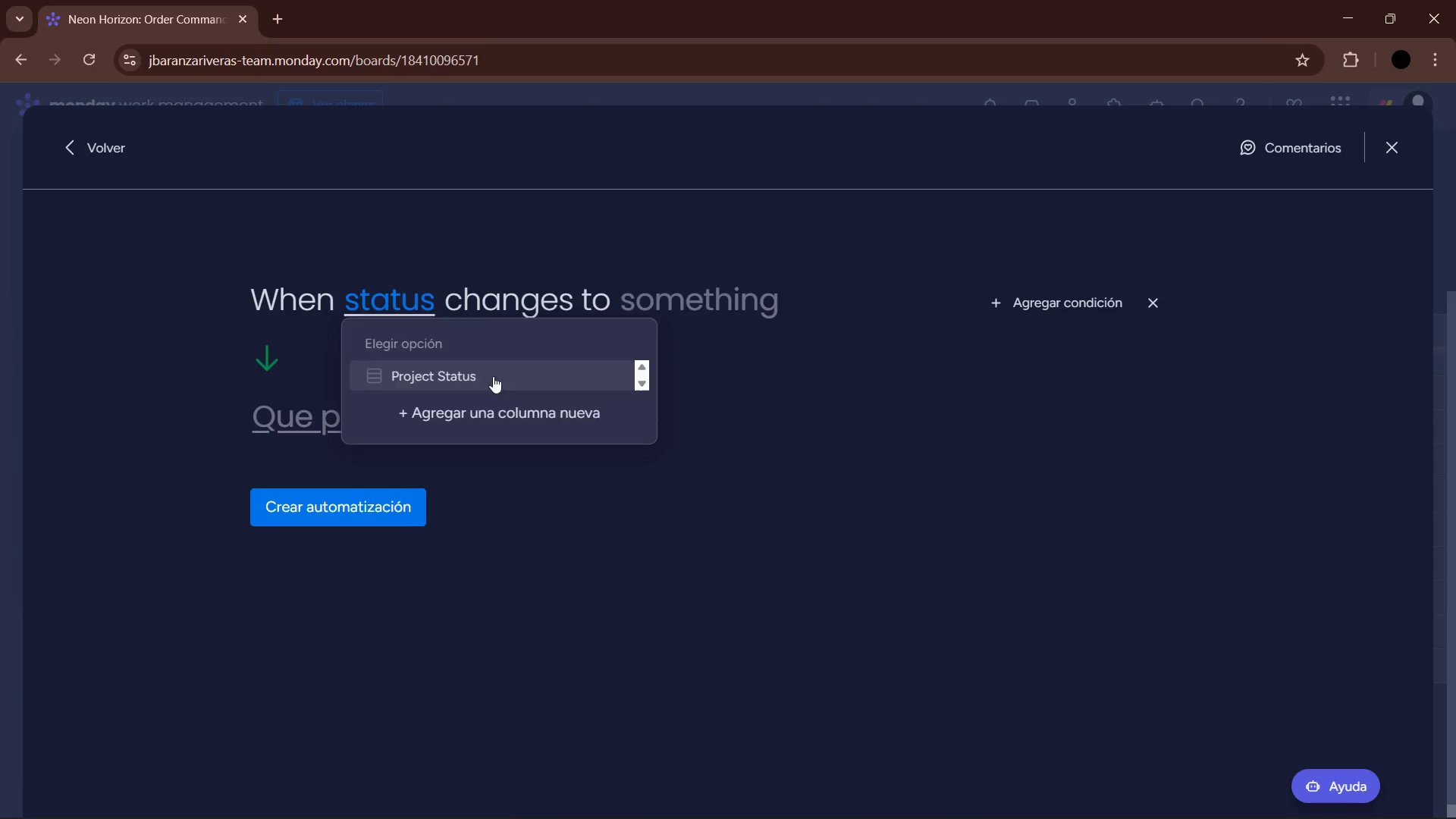 
left_click([493, 376])
 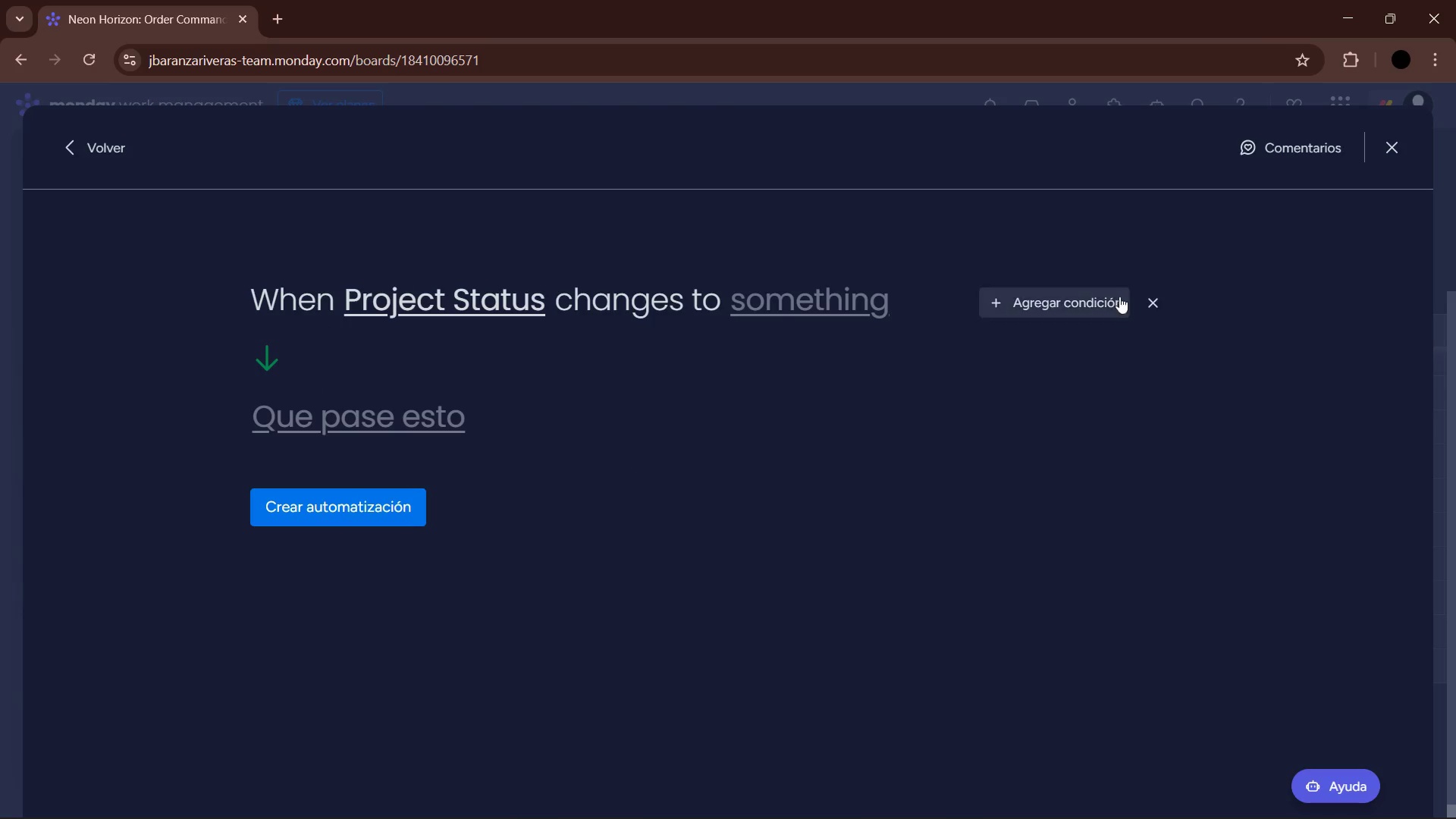 
double_click([476, 297])
 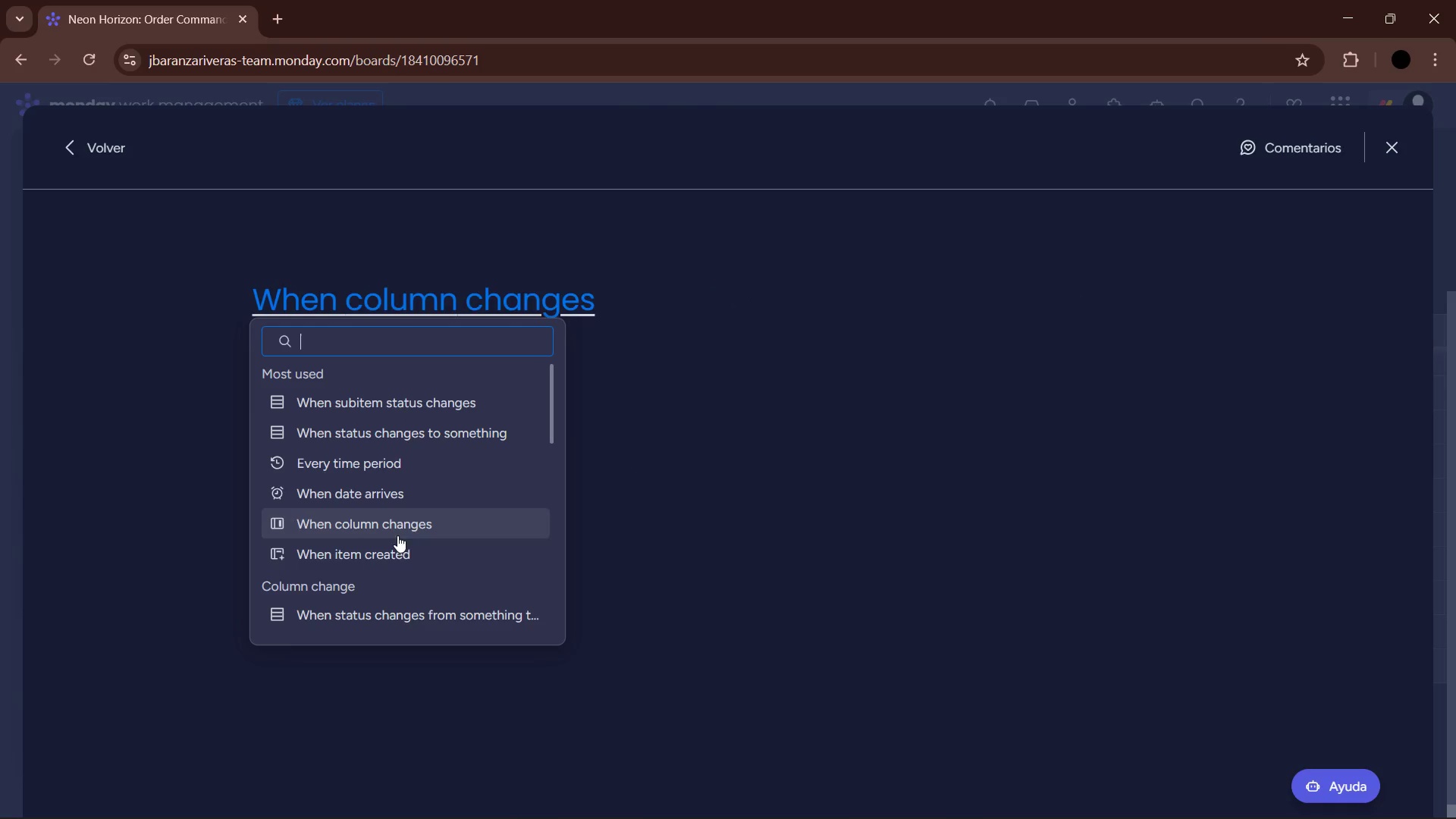 
left_click([397, 497])
 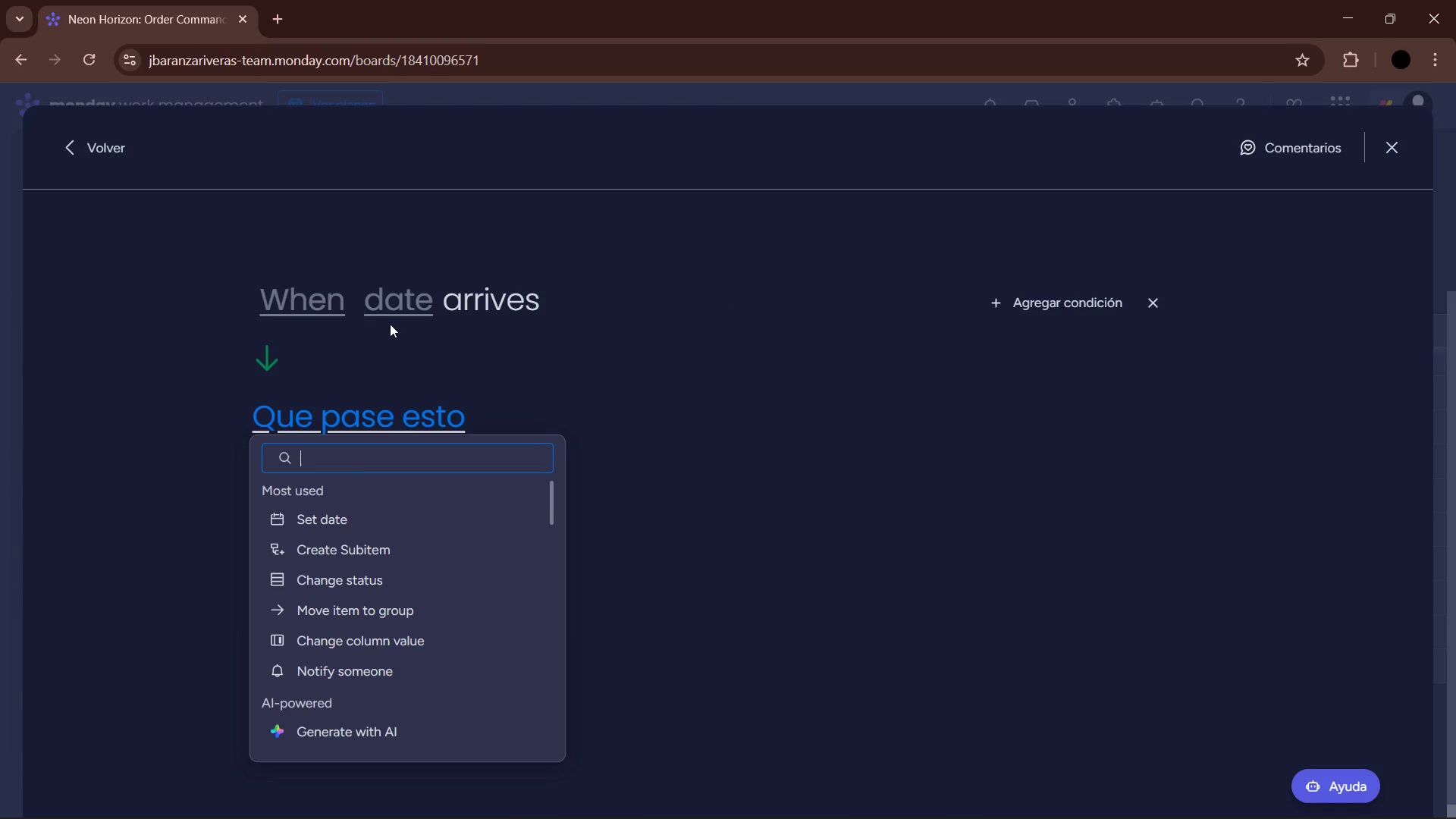 
left_click([313, 302])
 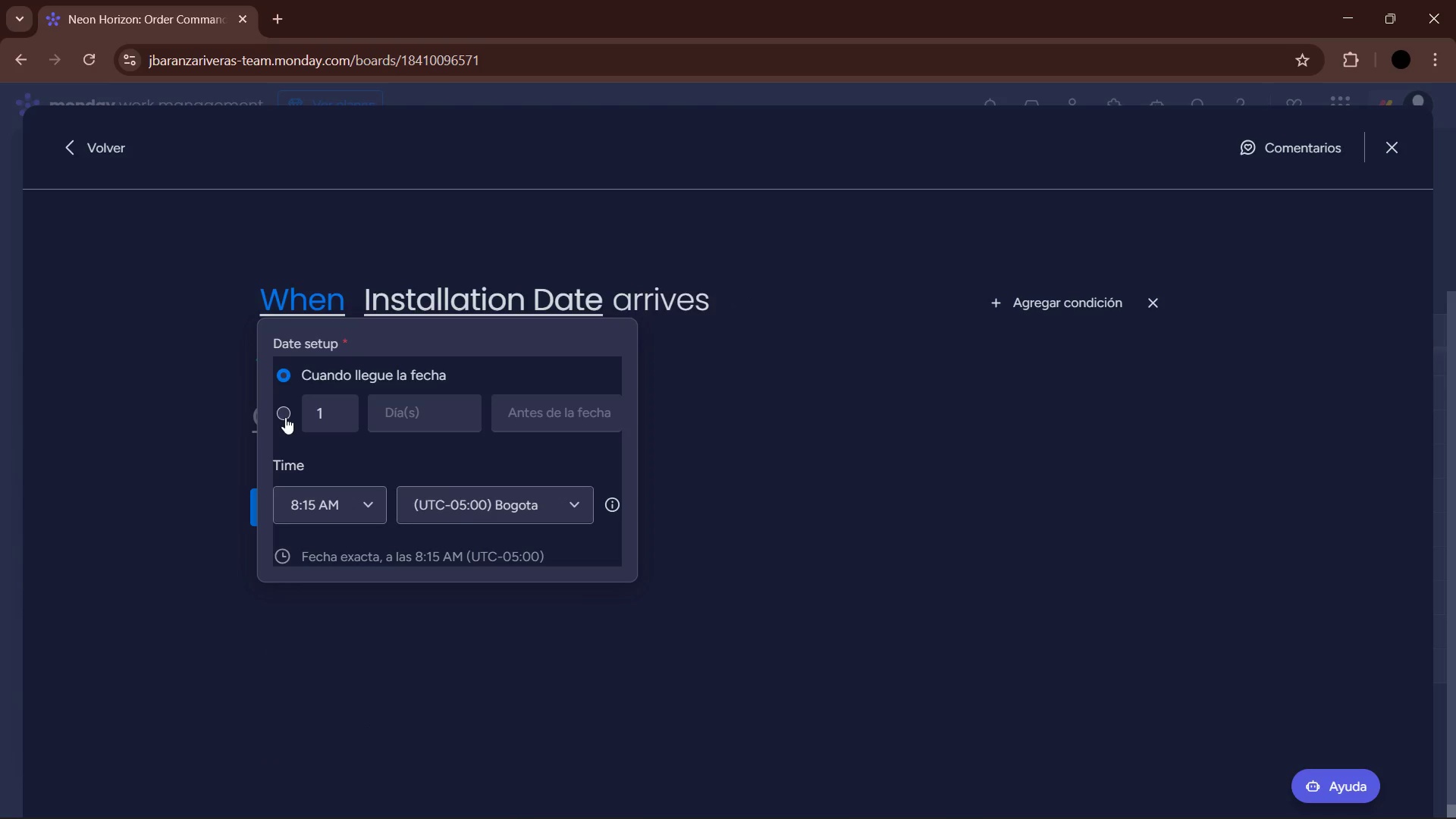 
left_click([285, 417])
 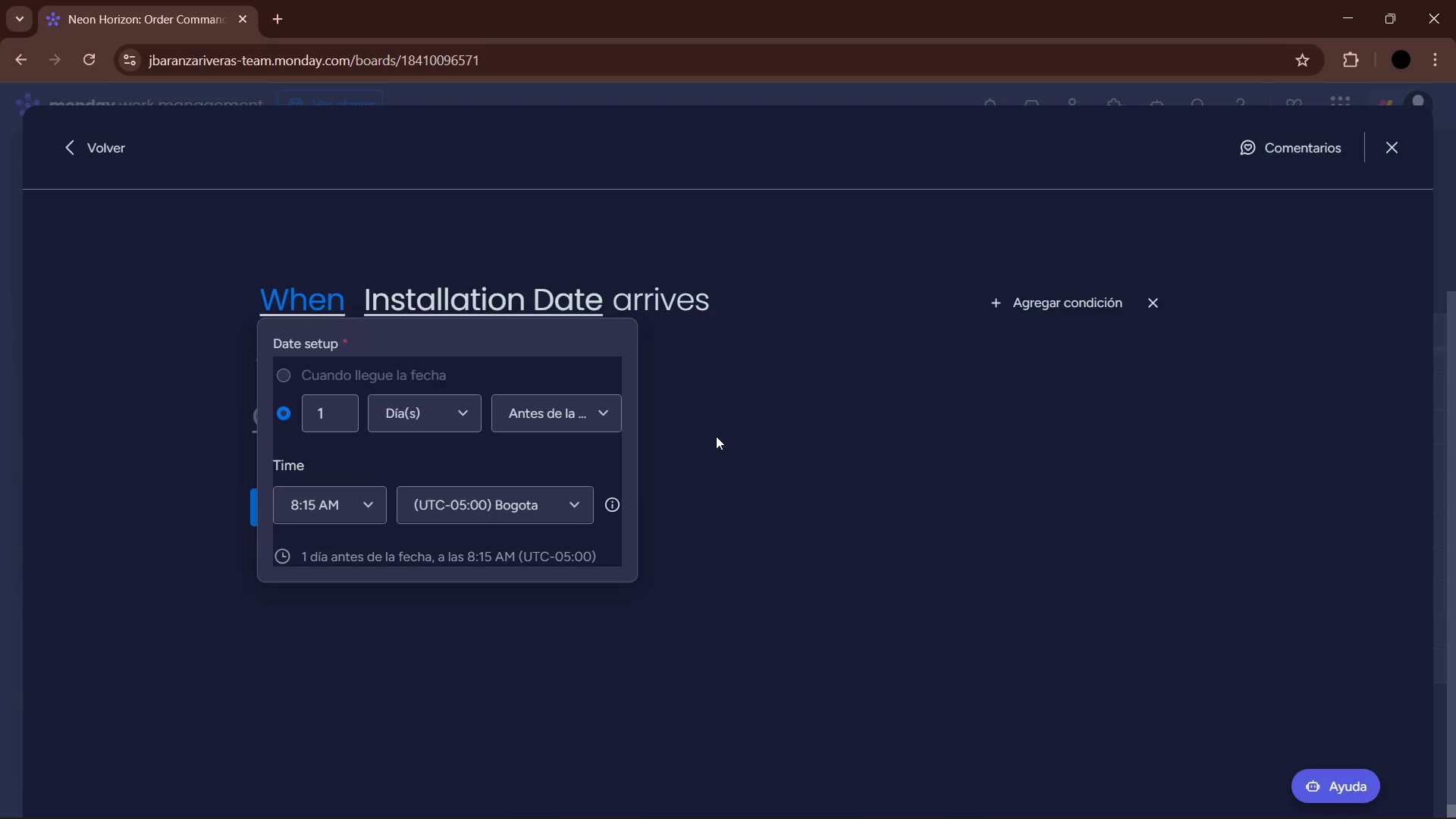 
left_click([373, 503])
 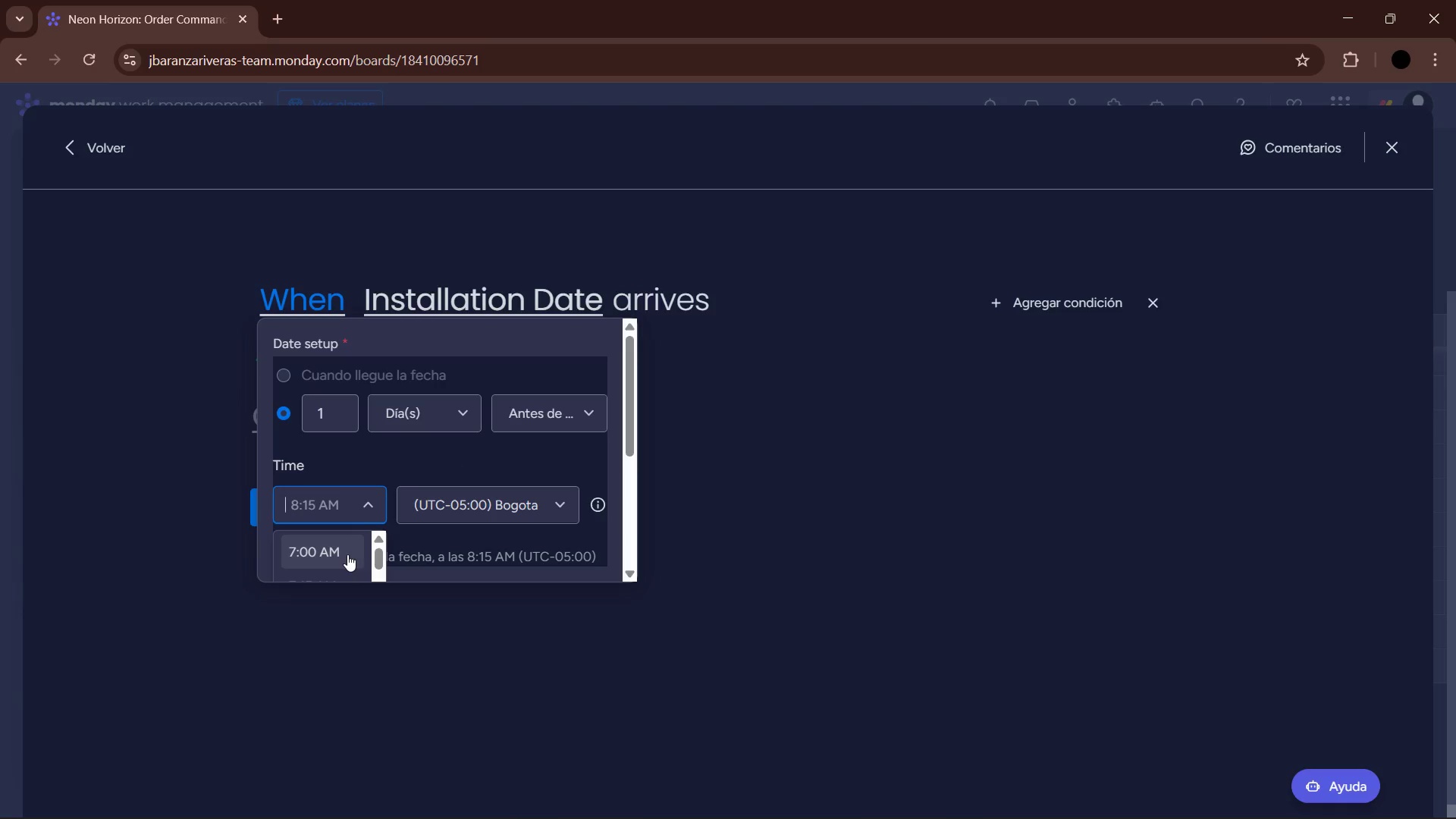 
scroll: coordinate [340, 551], scroll_direction: down, amount: 3.0
 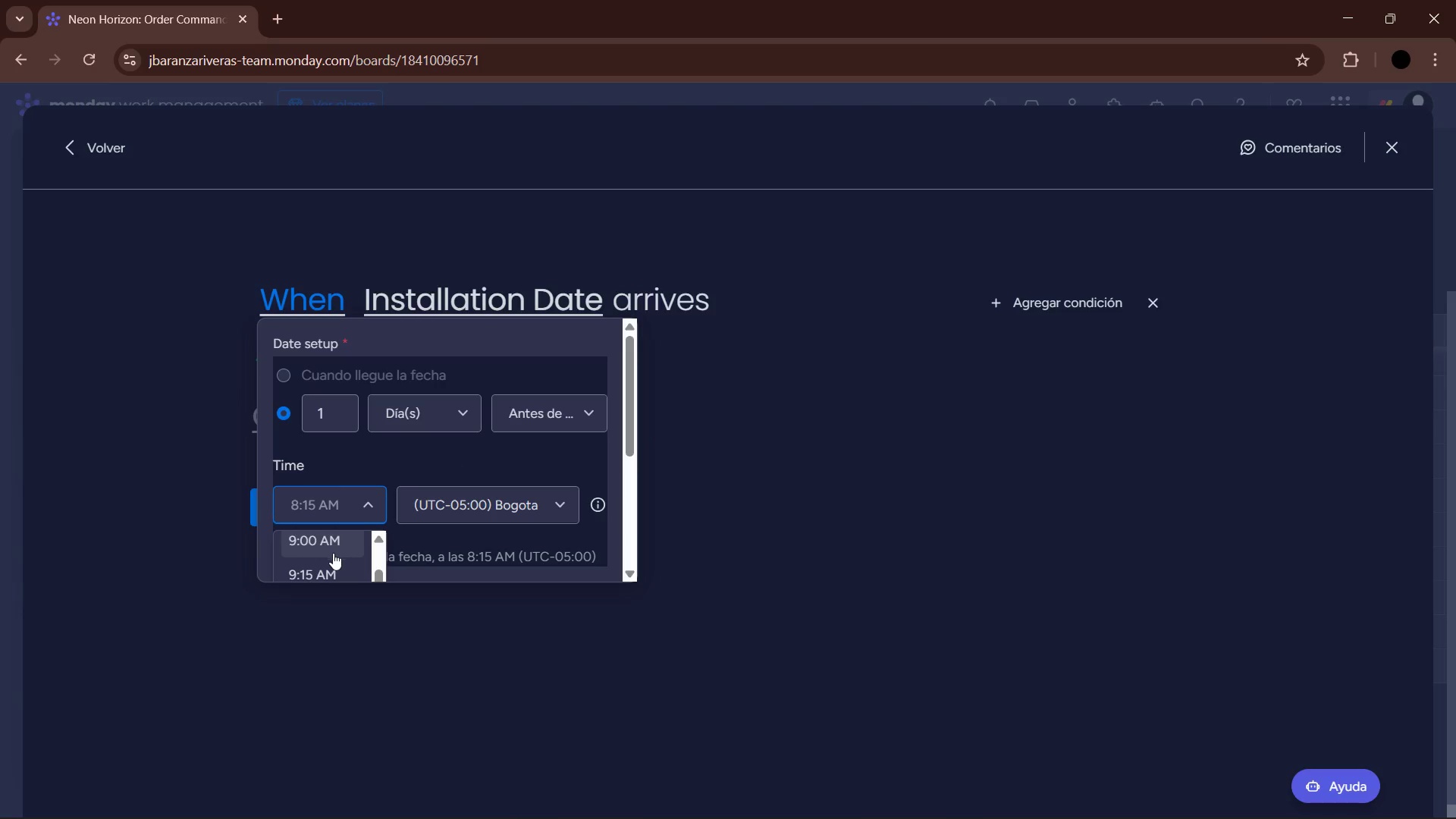 
left_click([335, 548])
 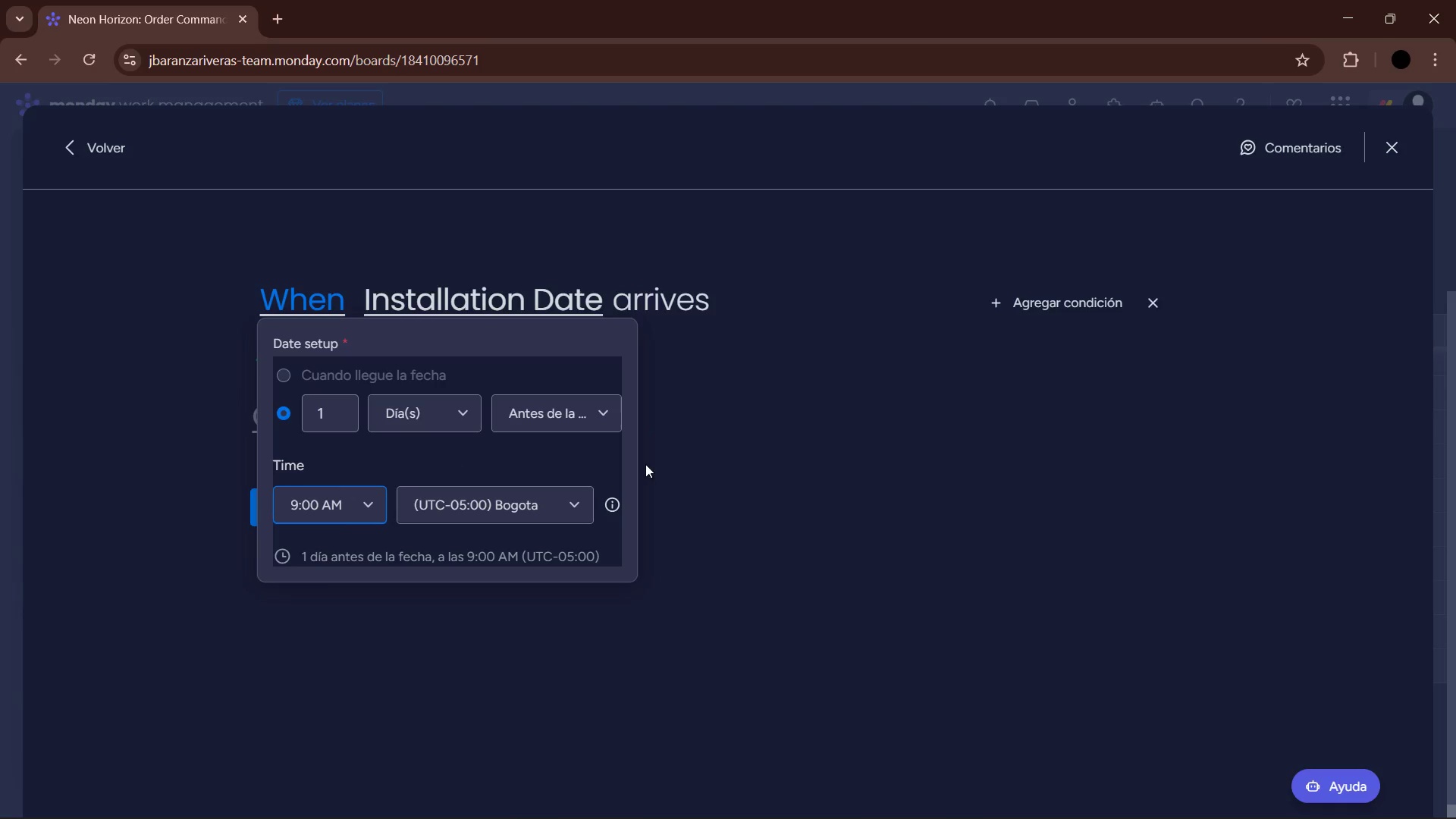 
left_click([760, 467])
 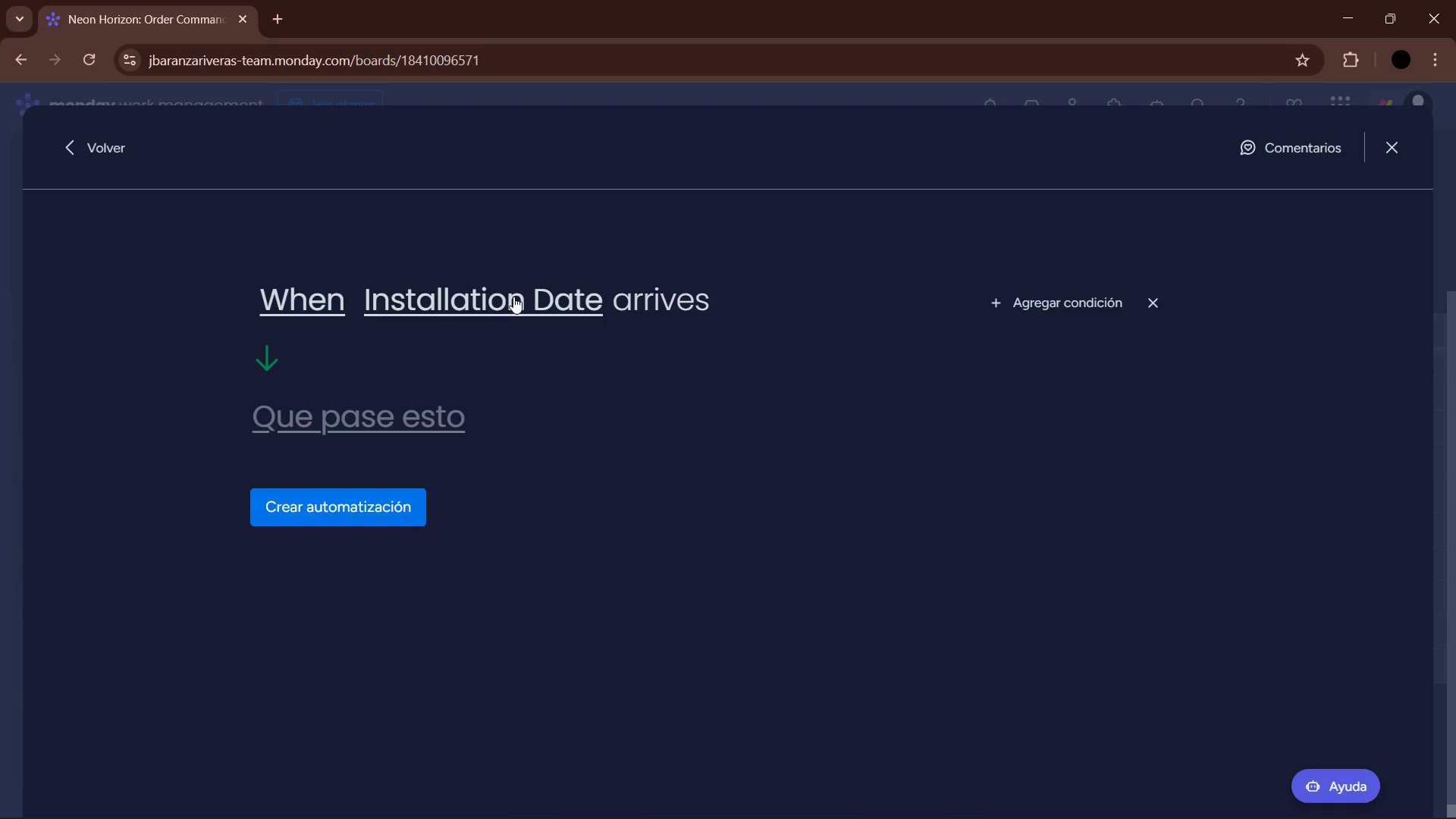 
left_click([504, 299])
 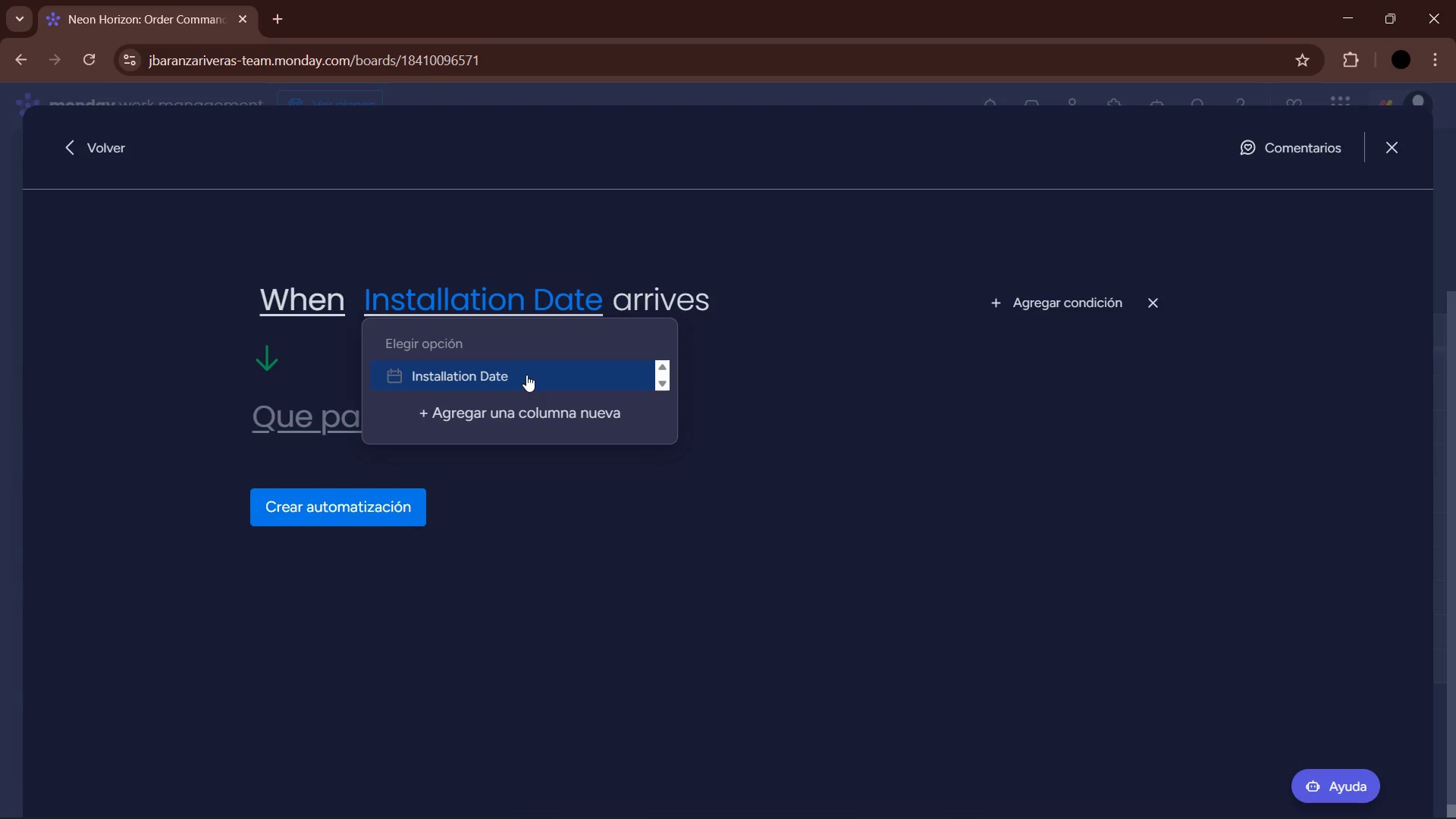 
double_click([389, 408])
 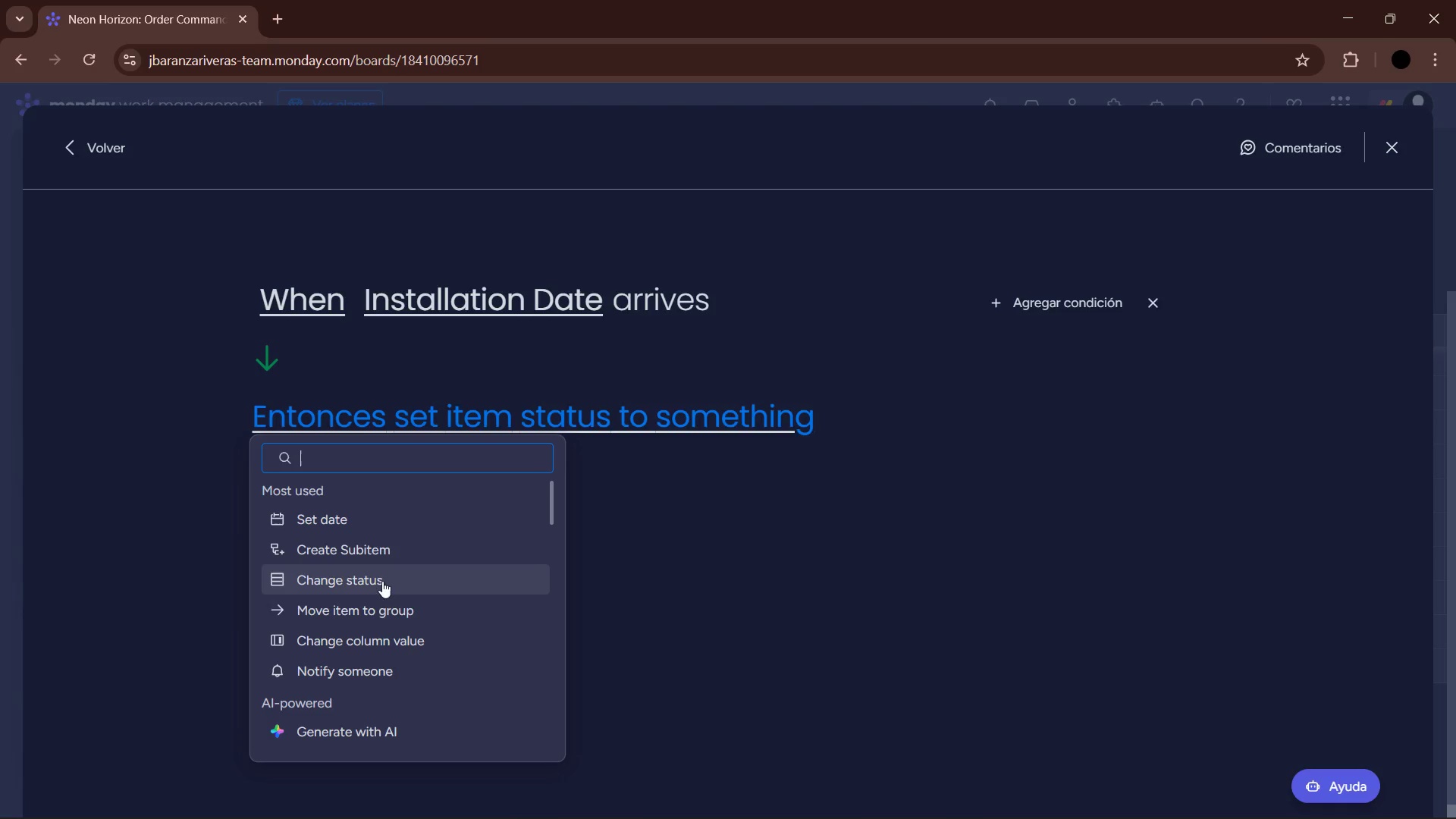 
wait(6.38)
 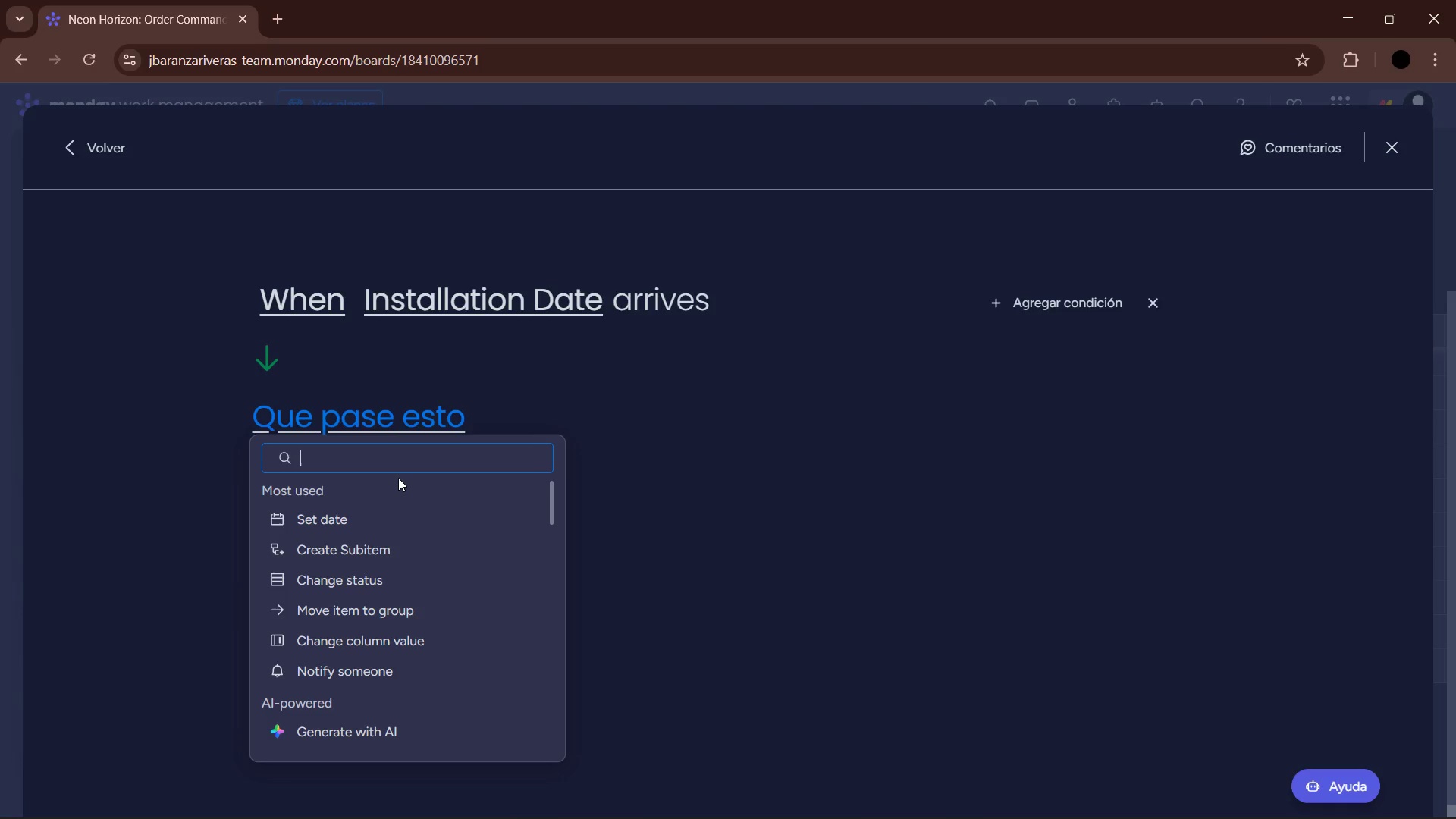 
left_click([370, 662])
 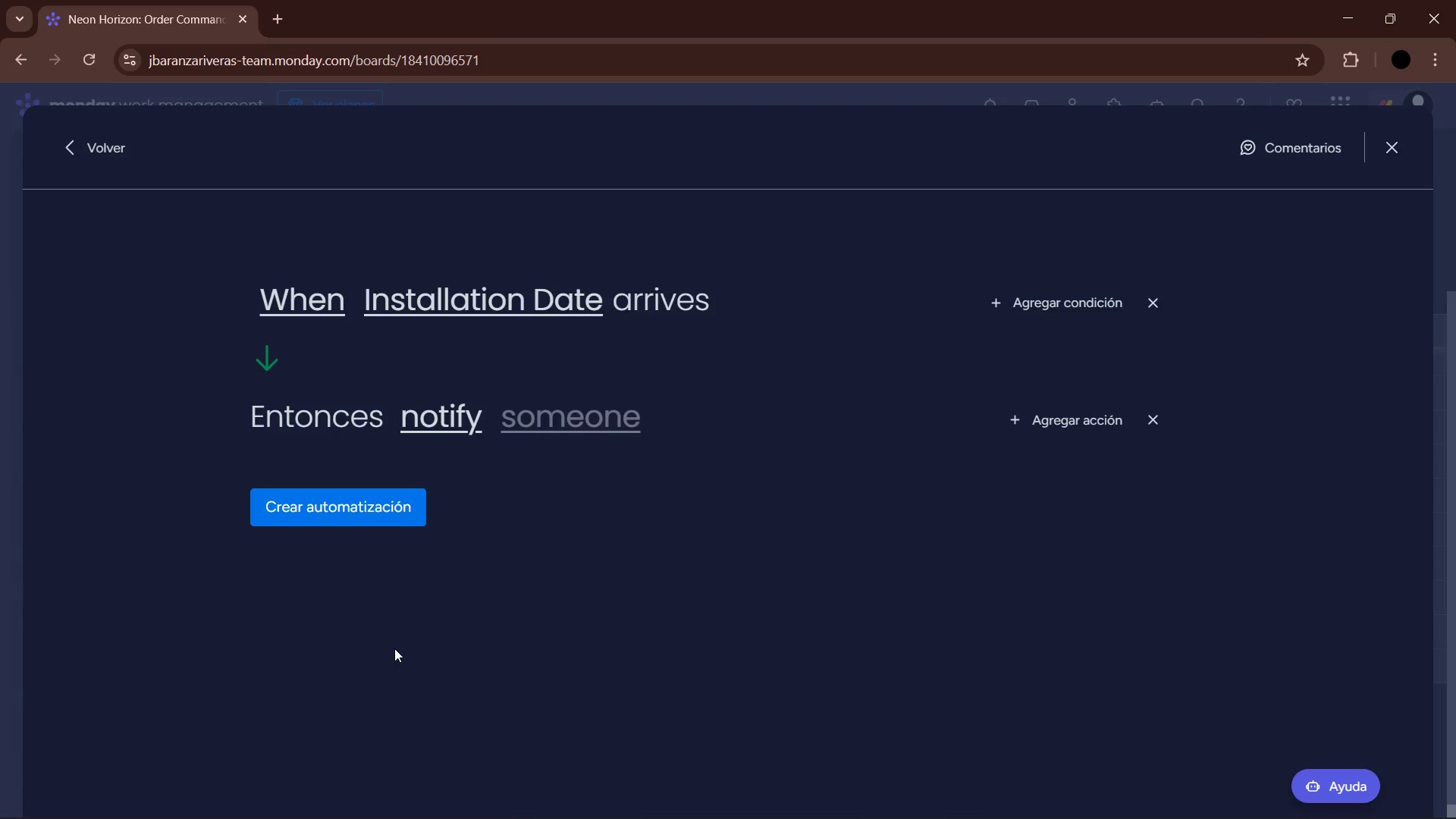 
left_click([544, 422])
 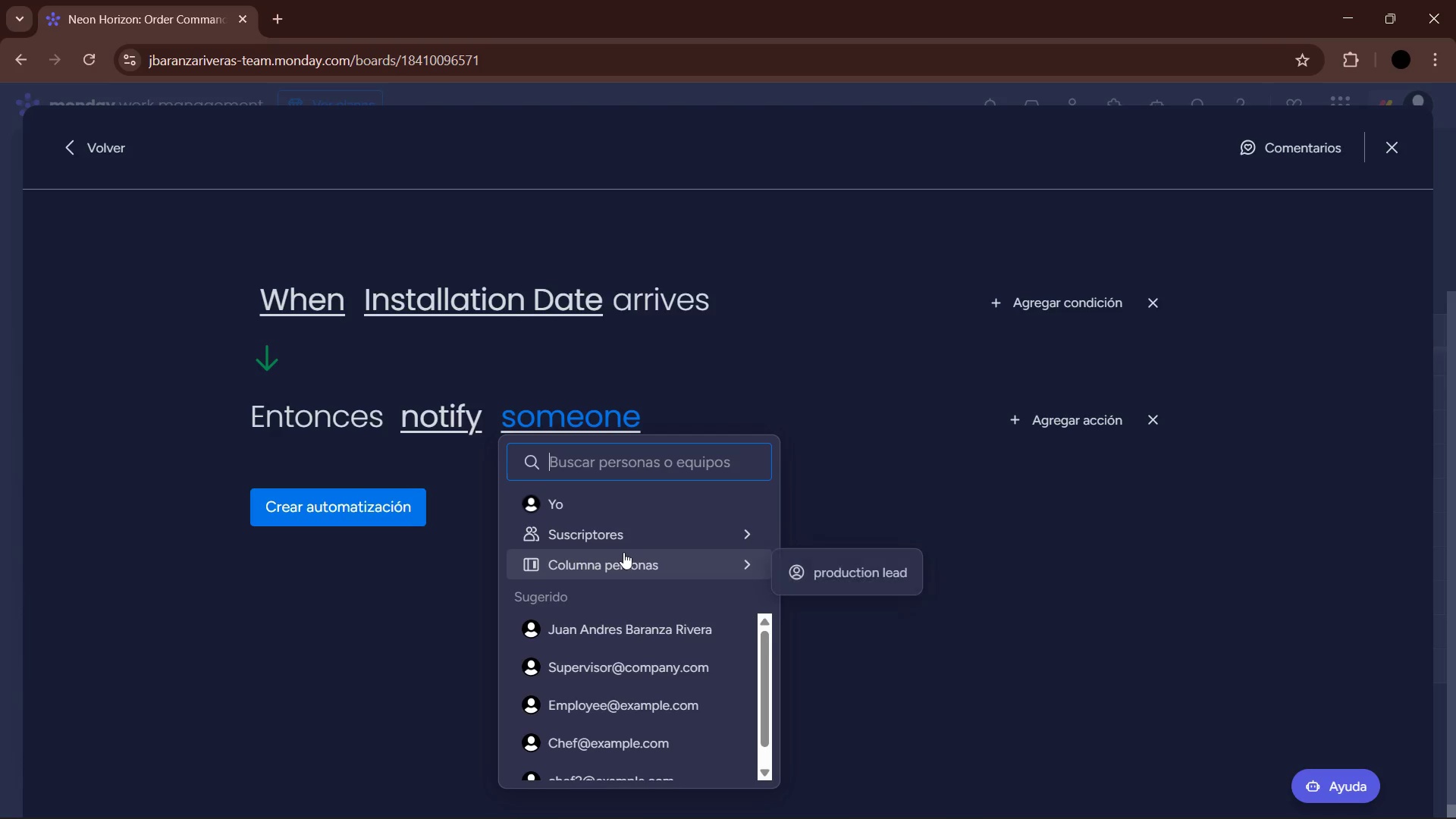 
left_click([819, 578])
 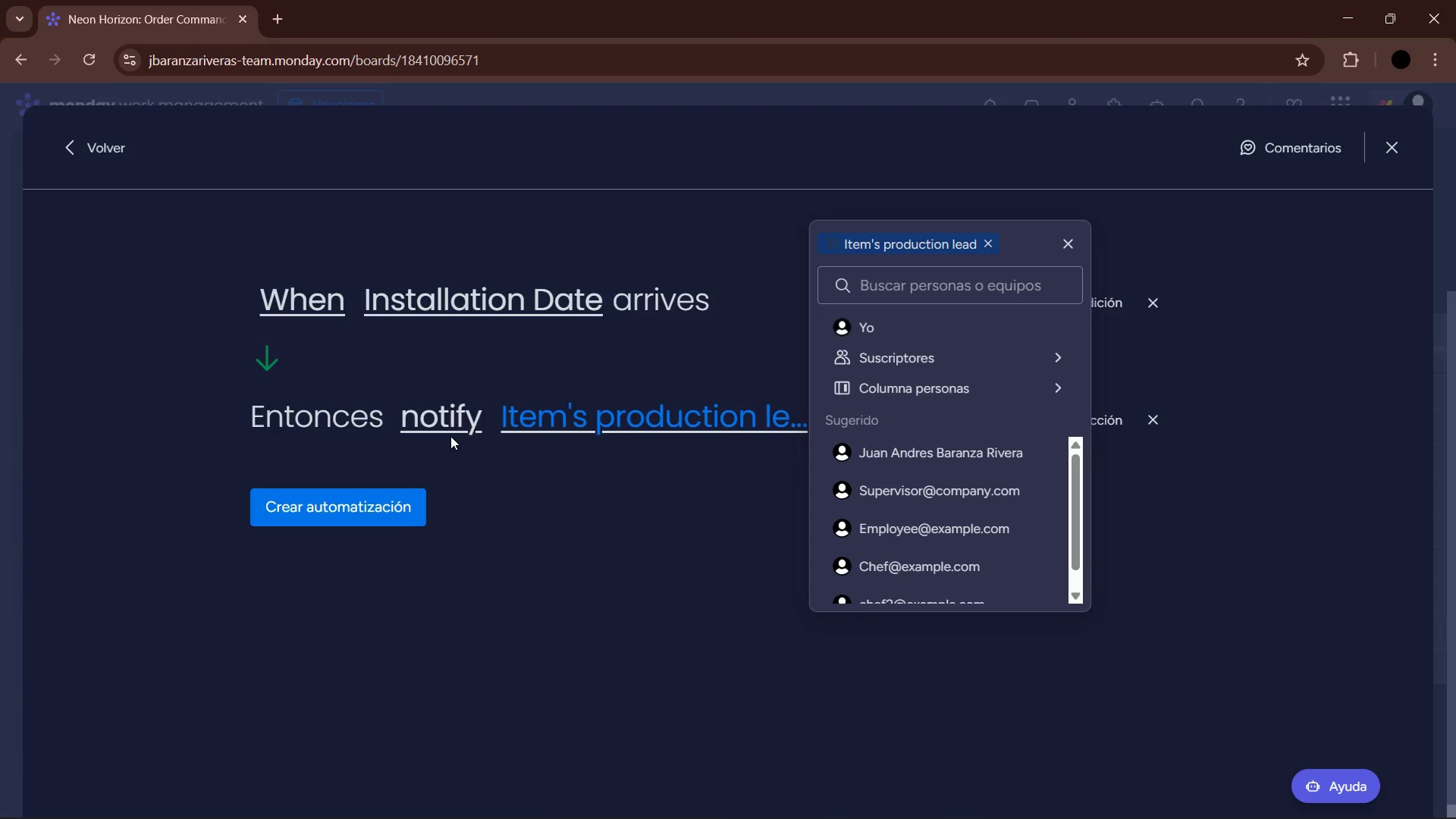 
left_click([452, 423])
 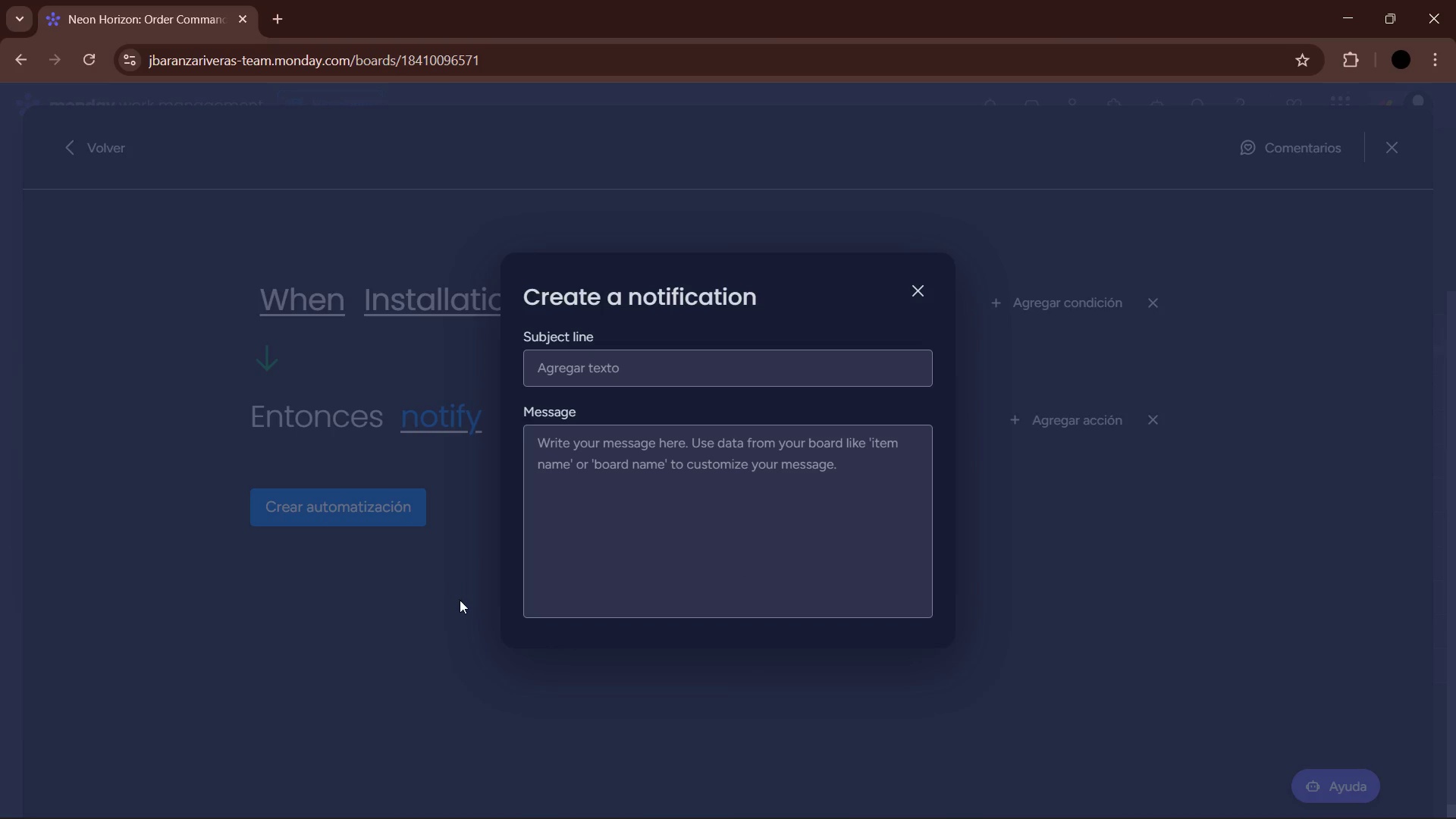 
left_click([1094, 416])
 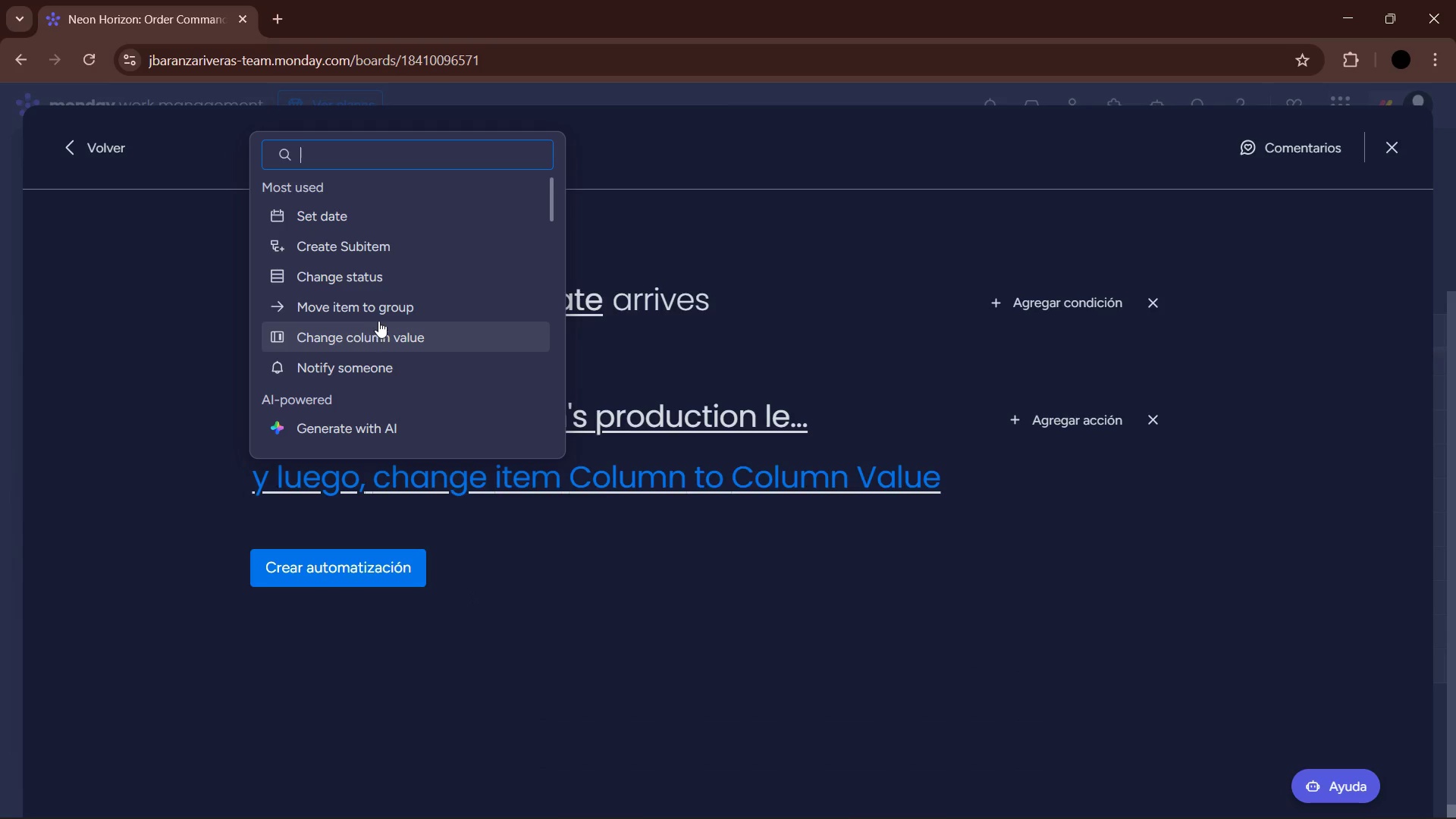 
left_click([382, 272])
 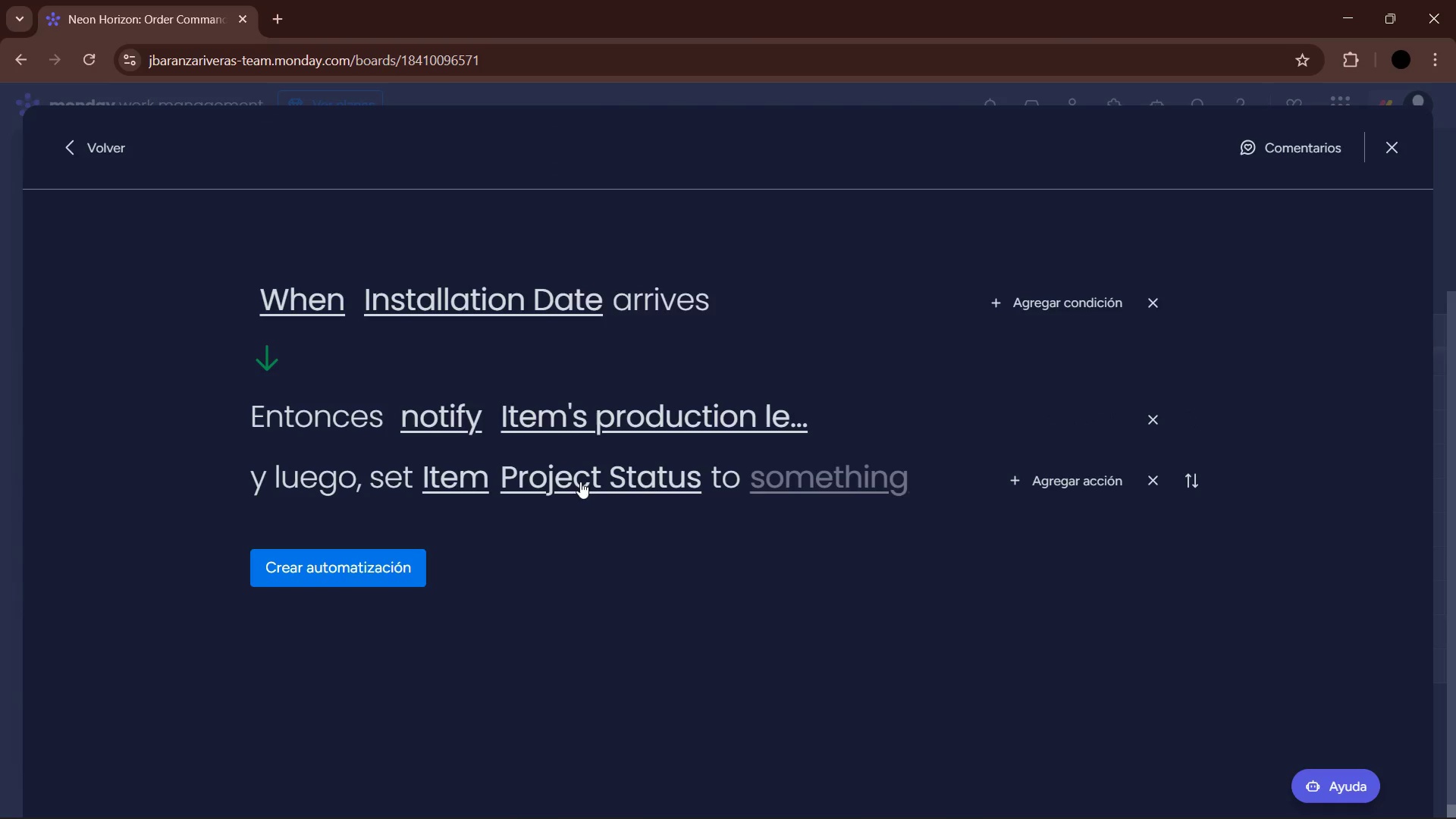 
left_click([781, 476])
 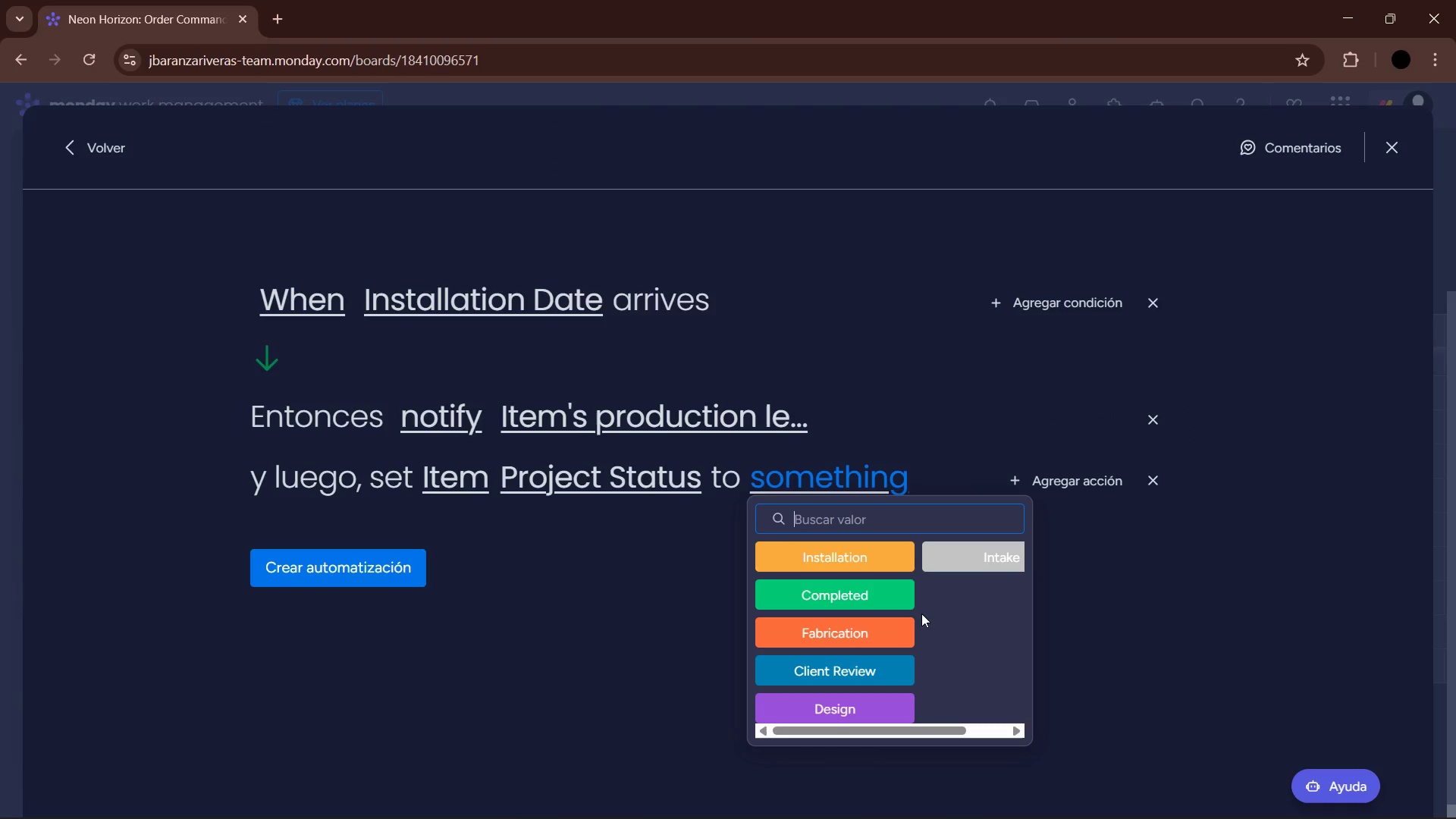 
scroll: coordinate [942, 625], scroll_direction: down, amount: 2.0
 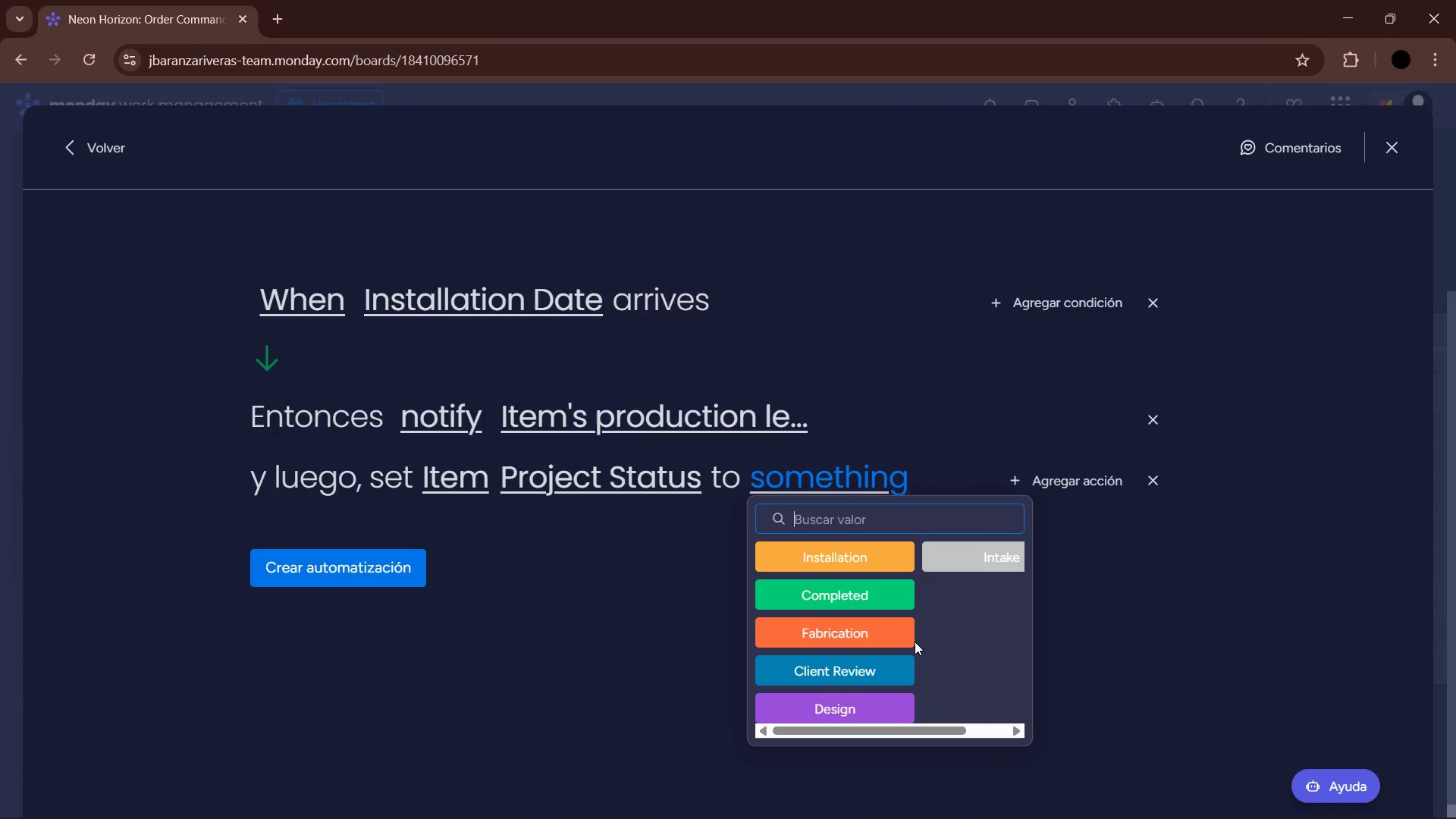 
wait(10.2)
 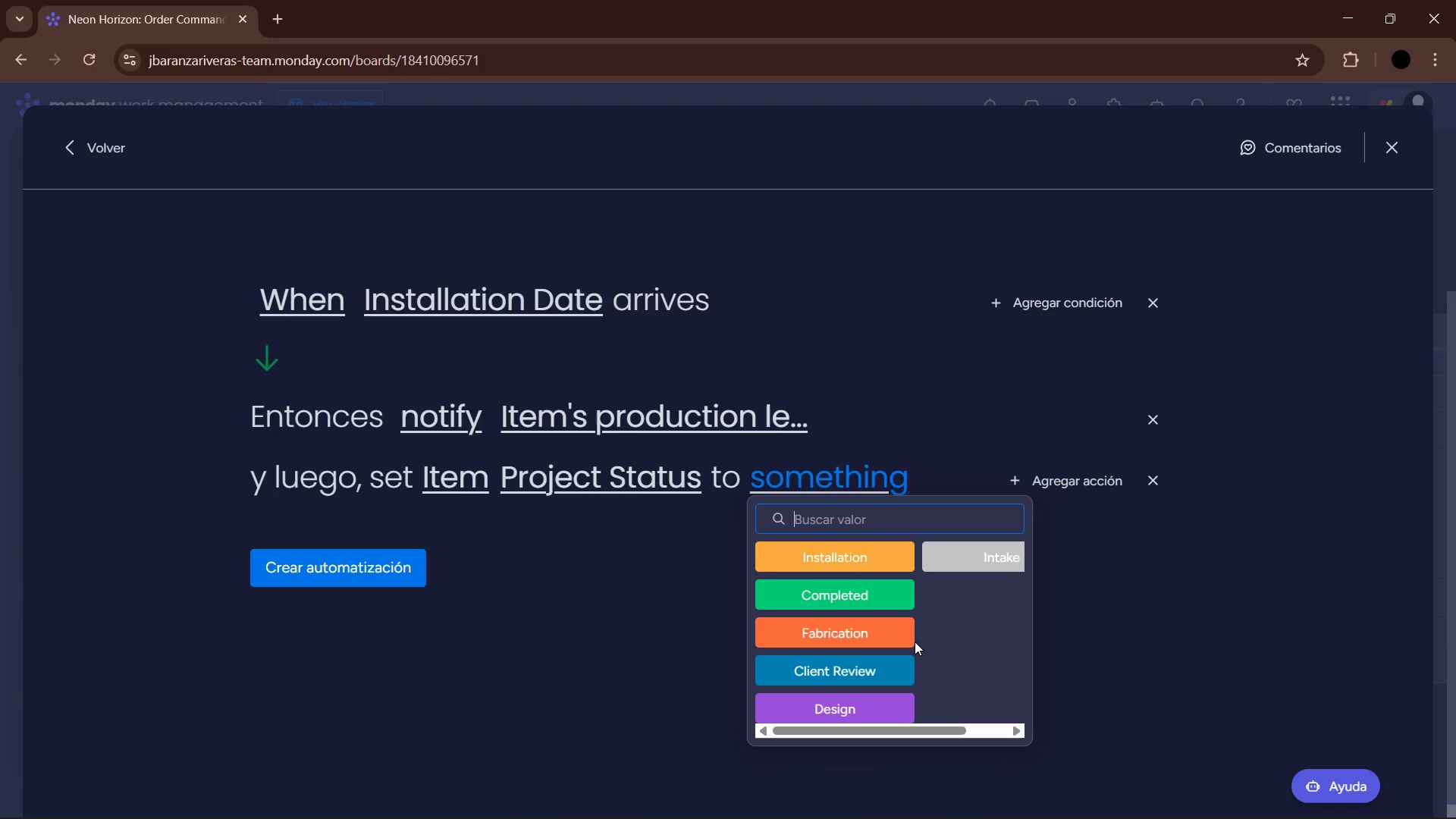 
left_click([1160, 484])
 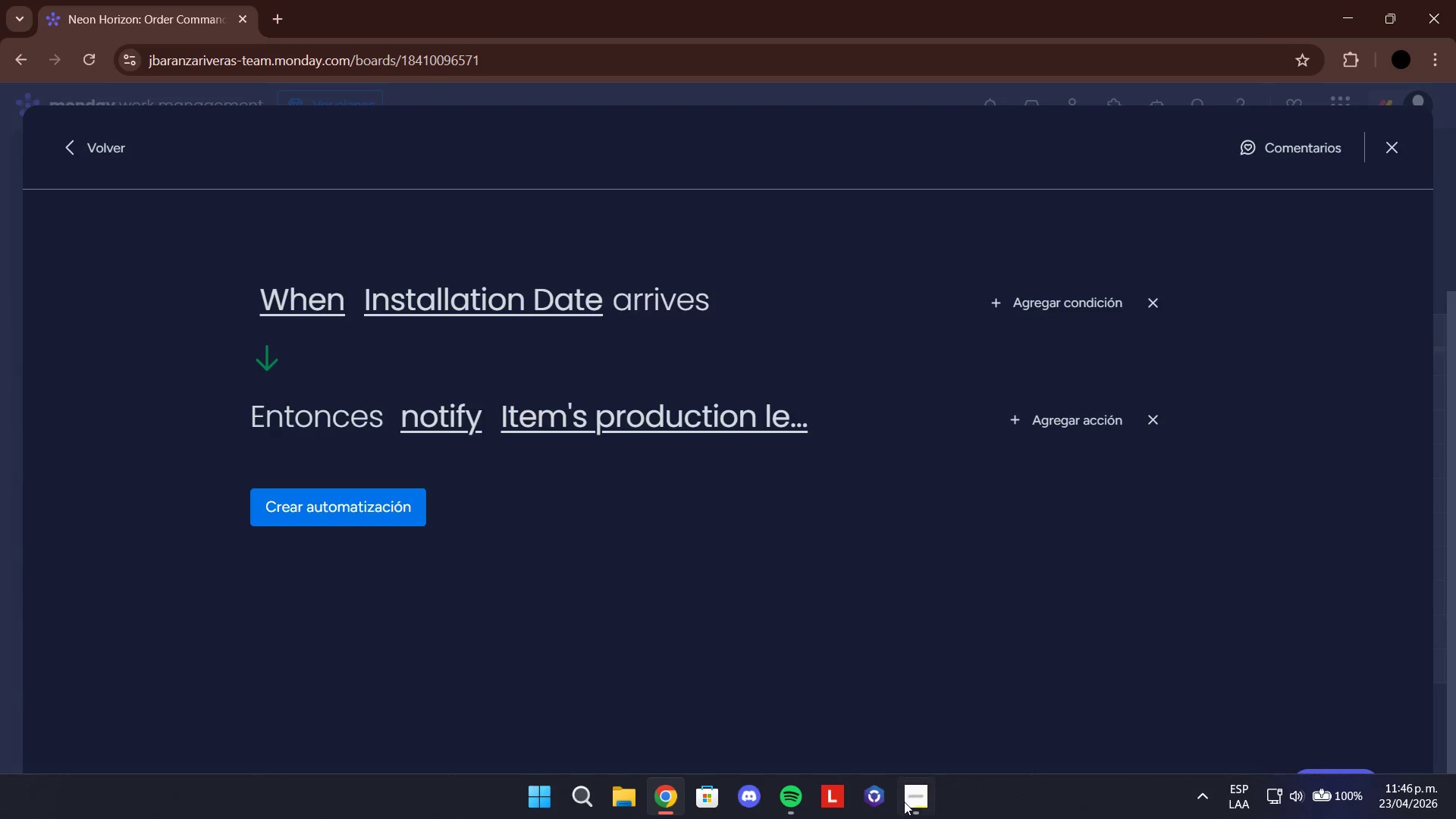 
left_click([910, 802])